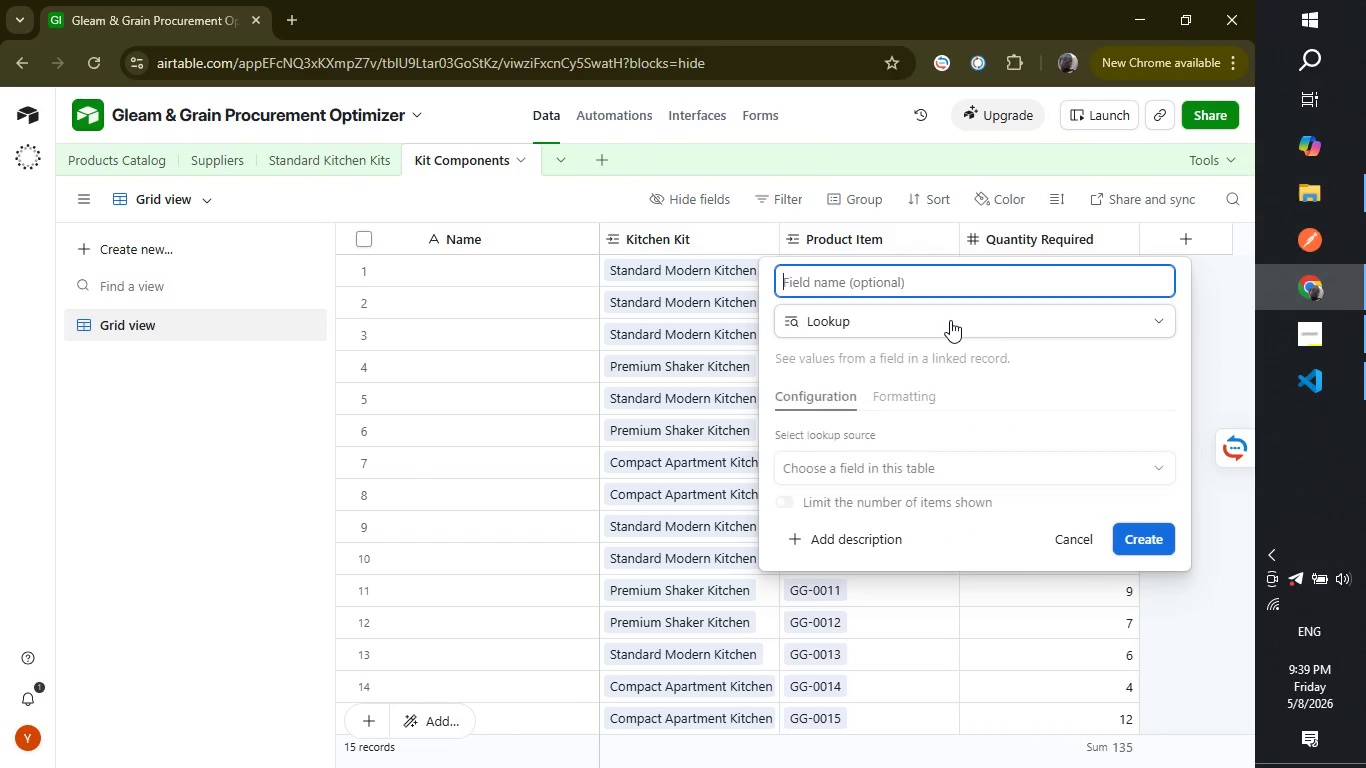 
key(Enter)
 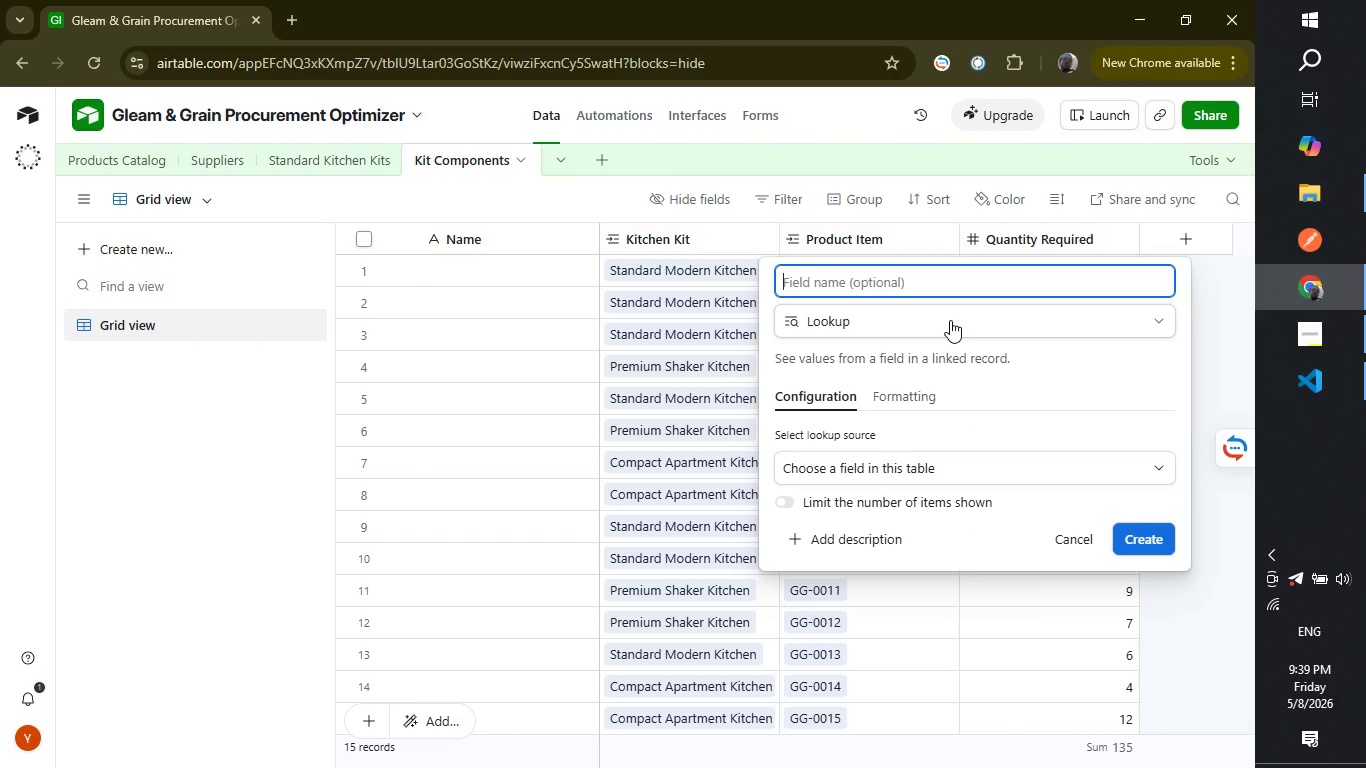 
type(Supplier 1 Unit Price)
 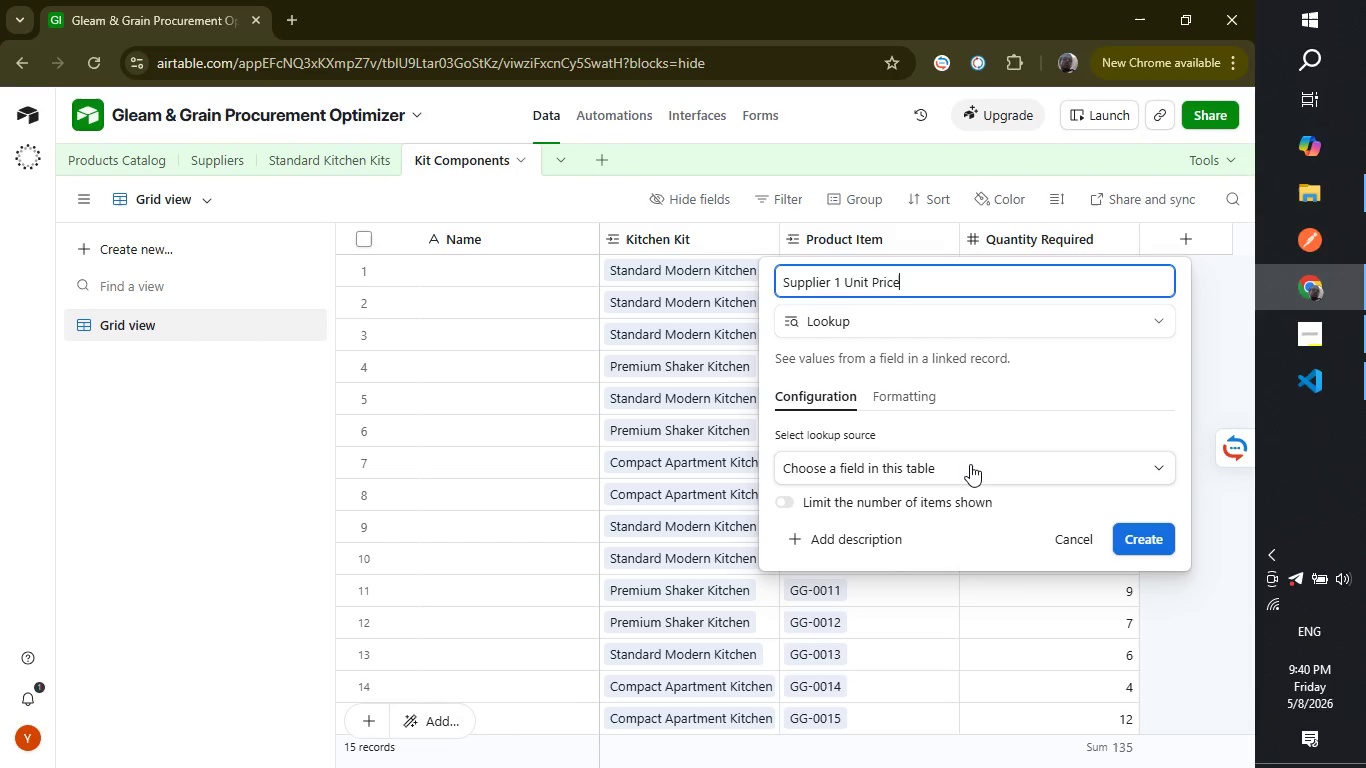 
wait(23.81)
 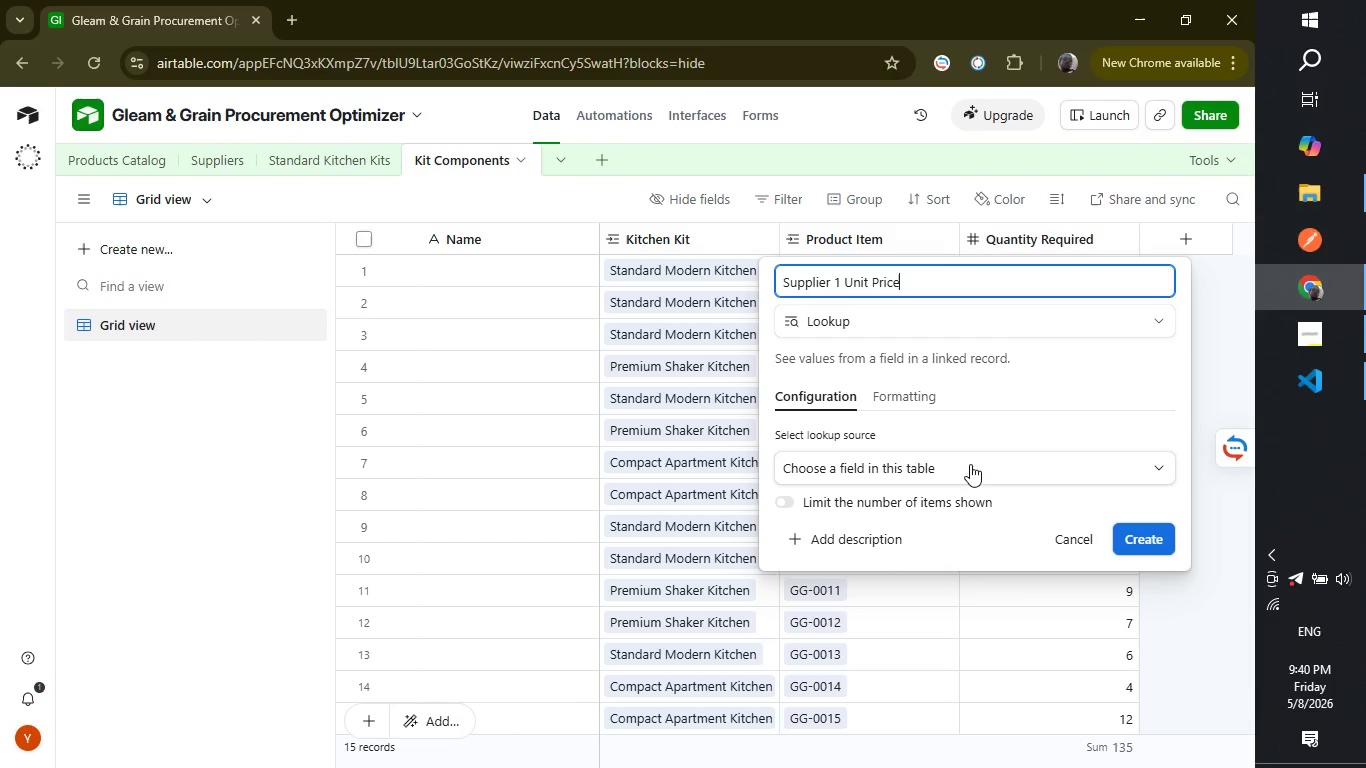 
left_click([1001, 467])
 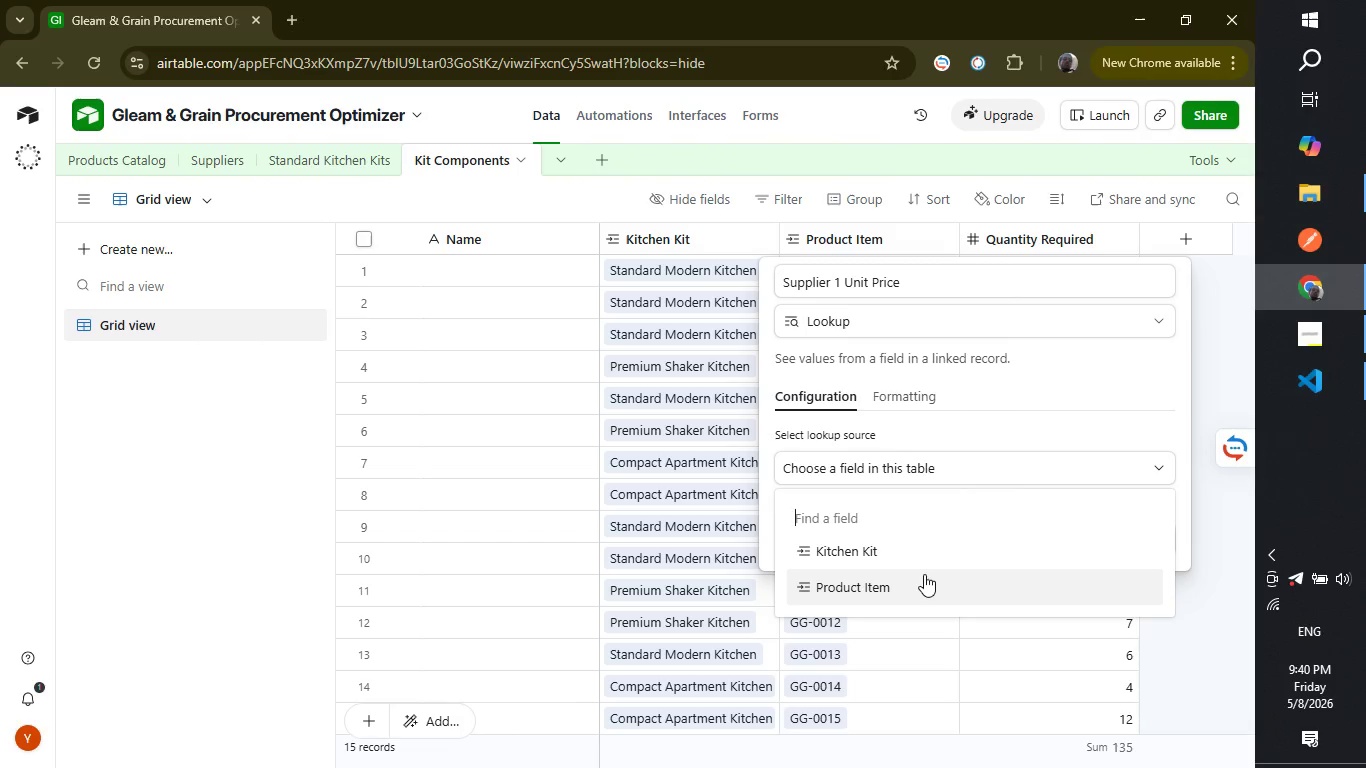 
wait(16.81)
 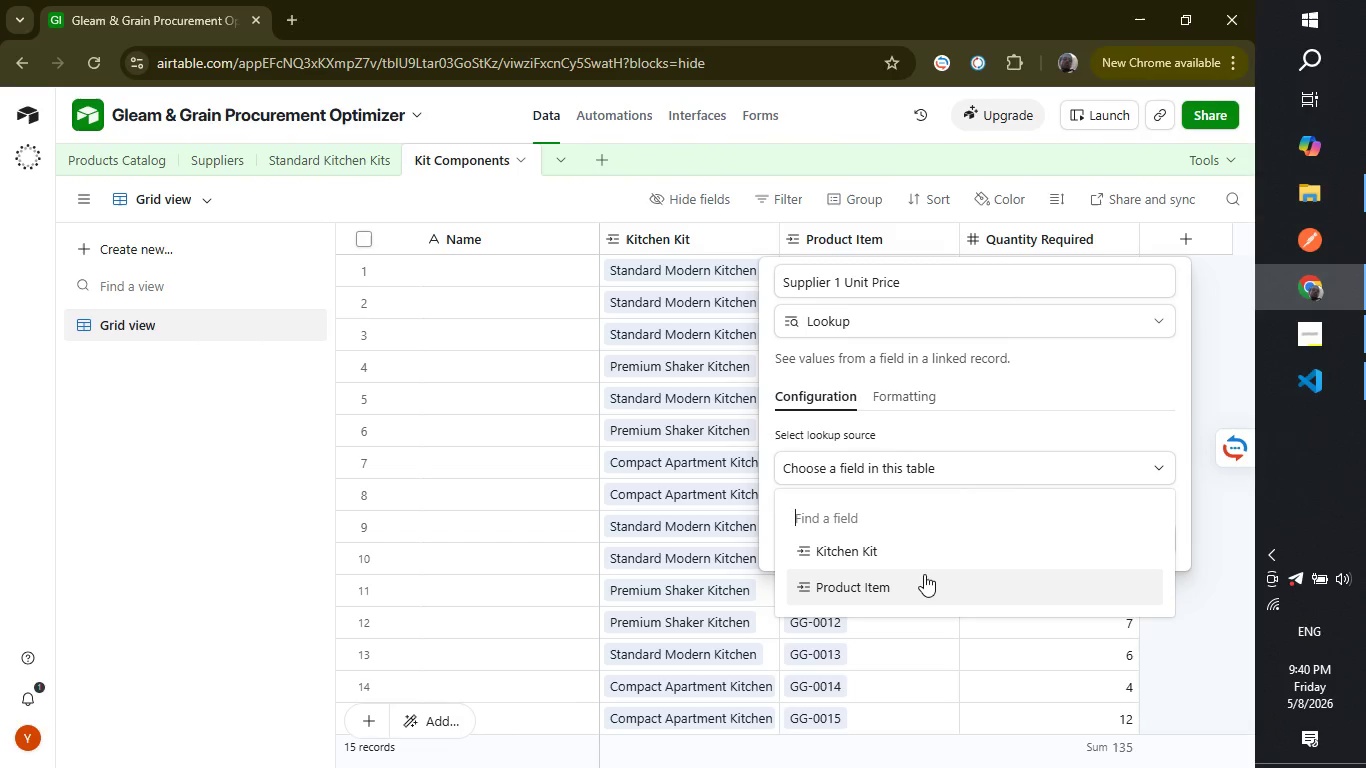 
left_click([924, 574])
 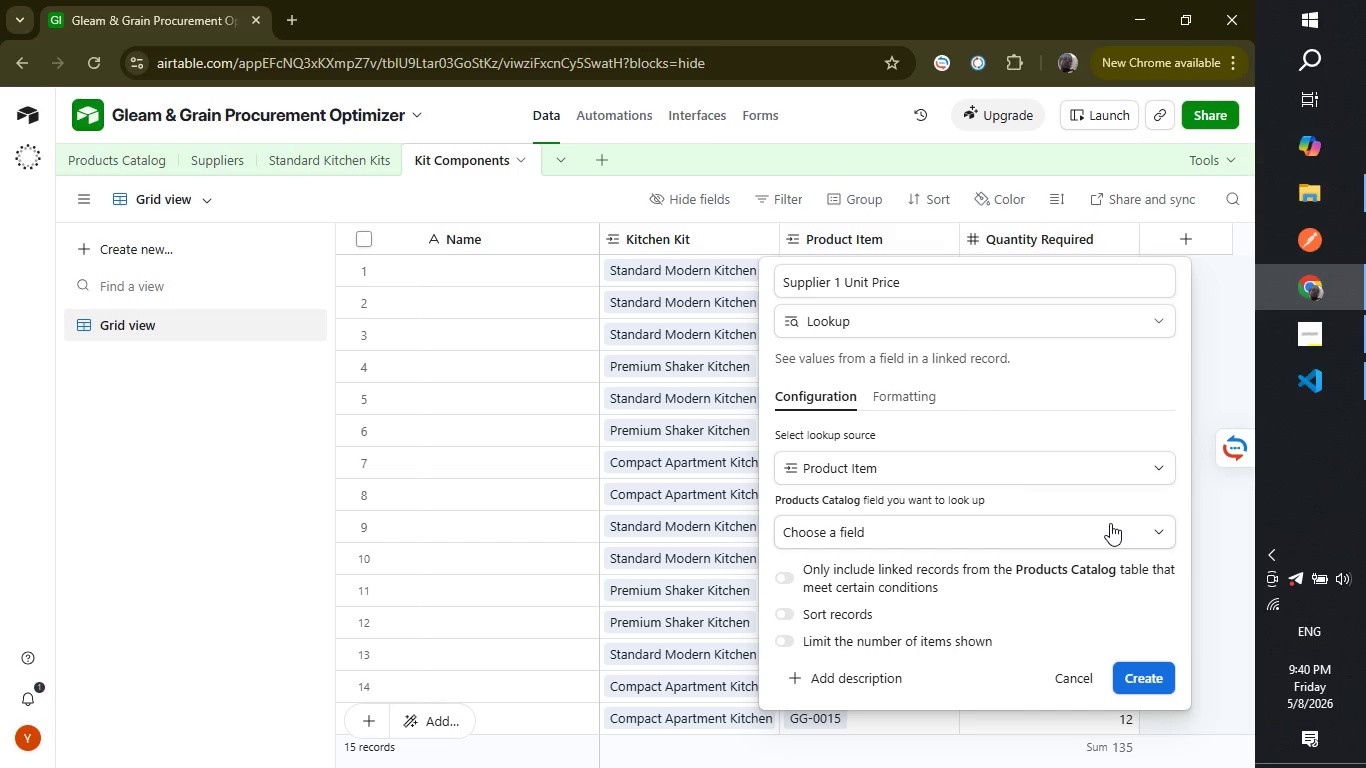 
wait(18.88)
 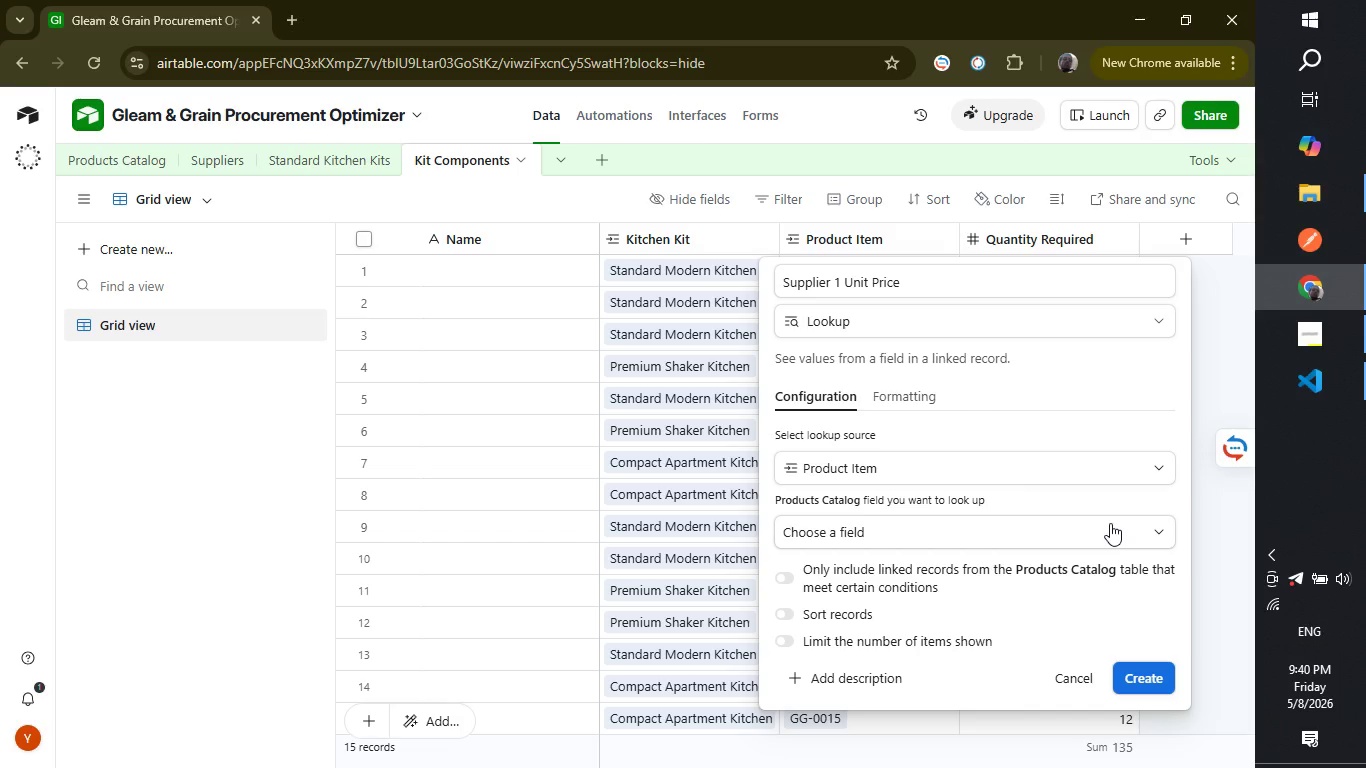 
left_click([1110, 523])
 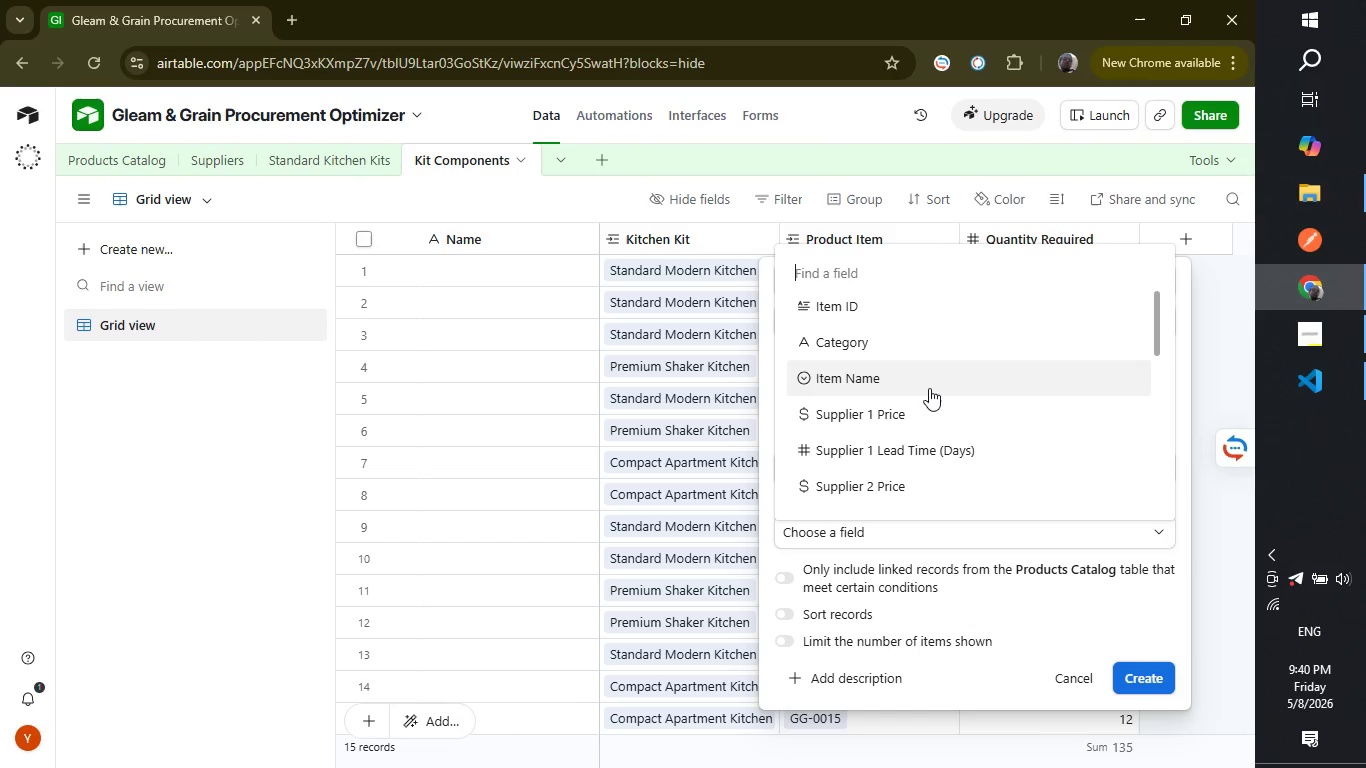 
left_click([924, 408])
 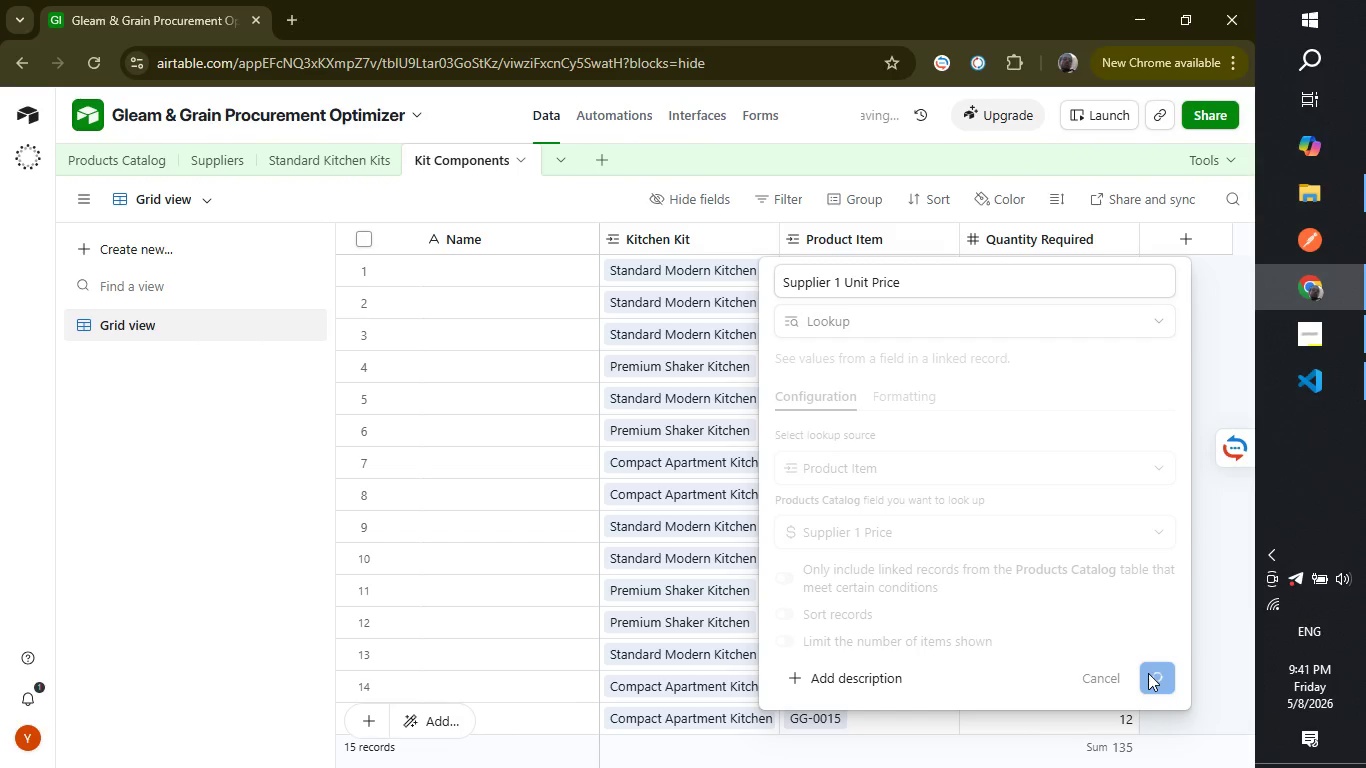 
wait(19.06)
 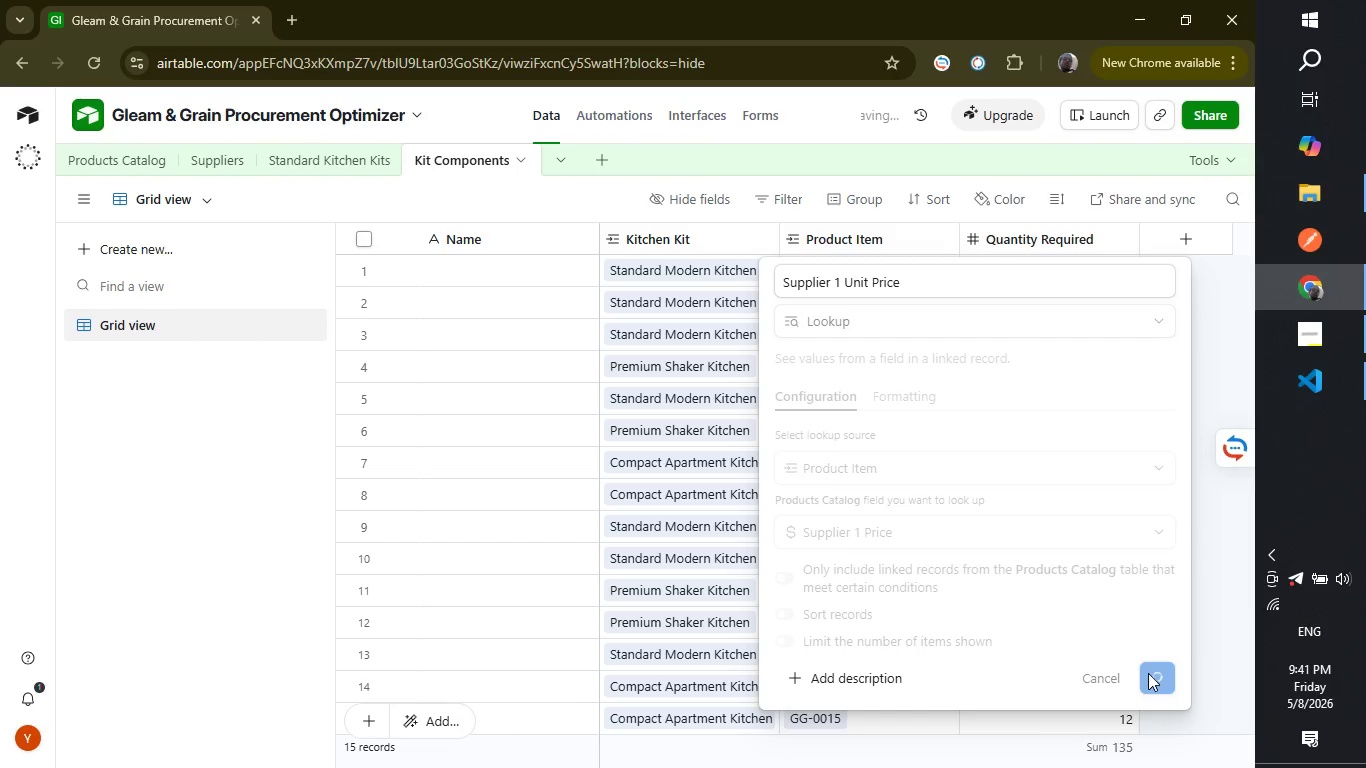 
left_click_drag(start_coordinate=[650, 757], to_coordinate=[873, 764])
 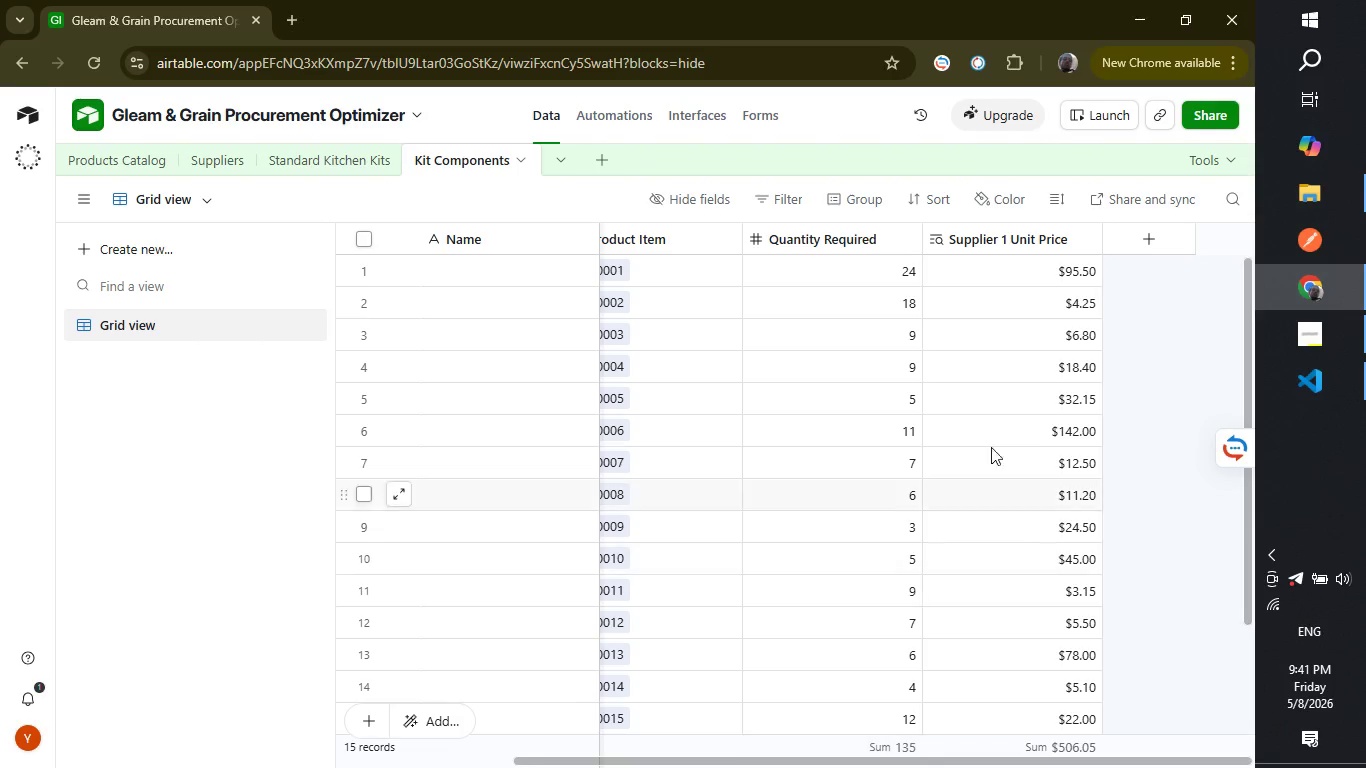 
left_click([1130, 233])
 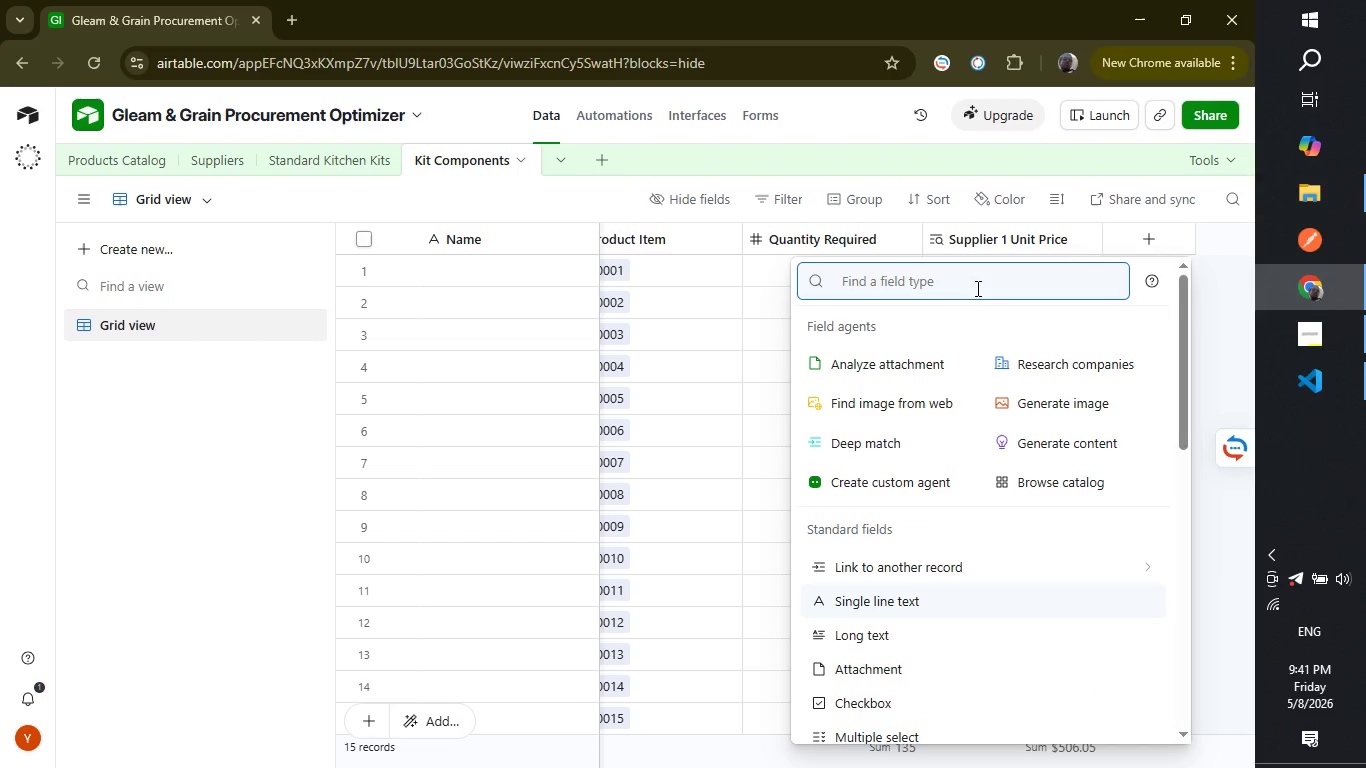 
type(loo)
 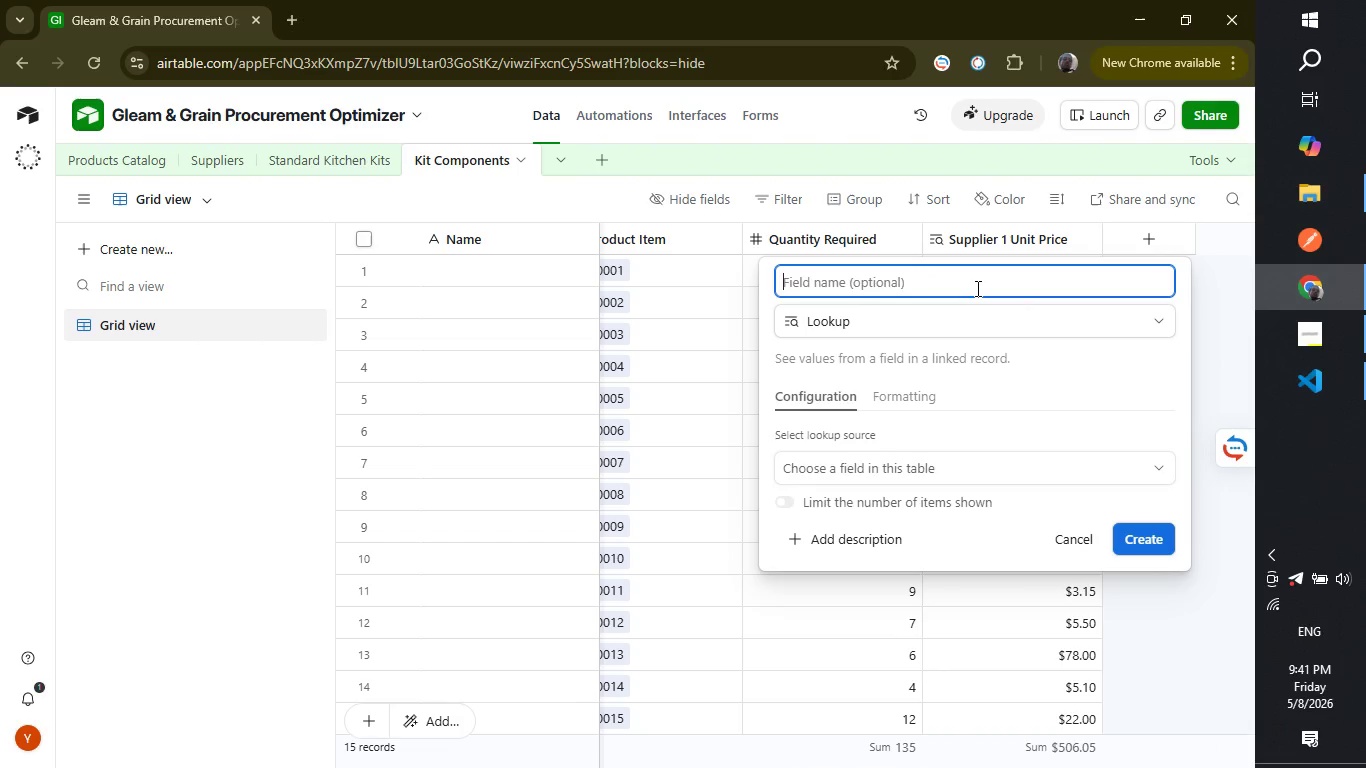 
key(Enter)
 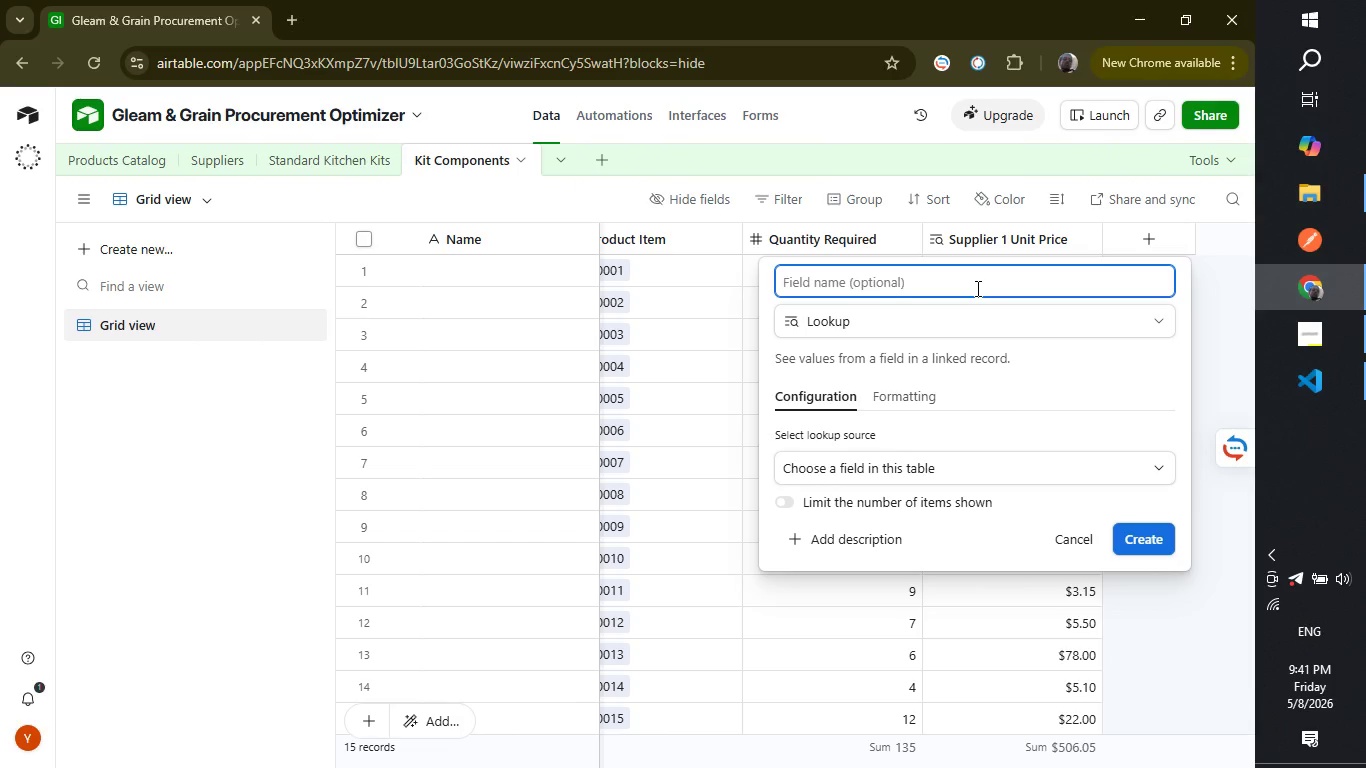 
wait(13.77)
 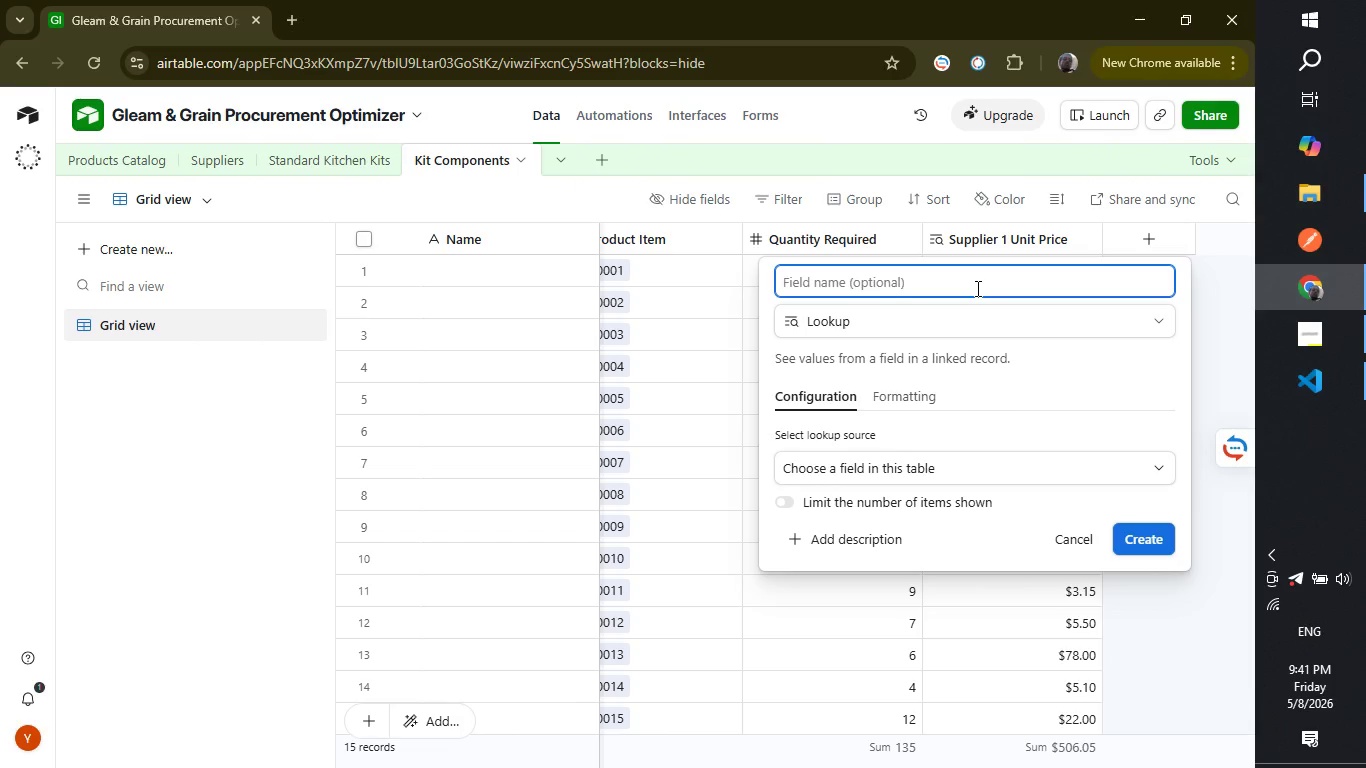 
type(Supplier \!)
key(Backspace)
key(Backspace)
type(2 )
 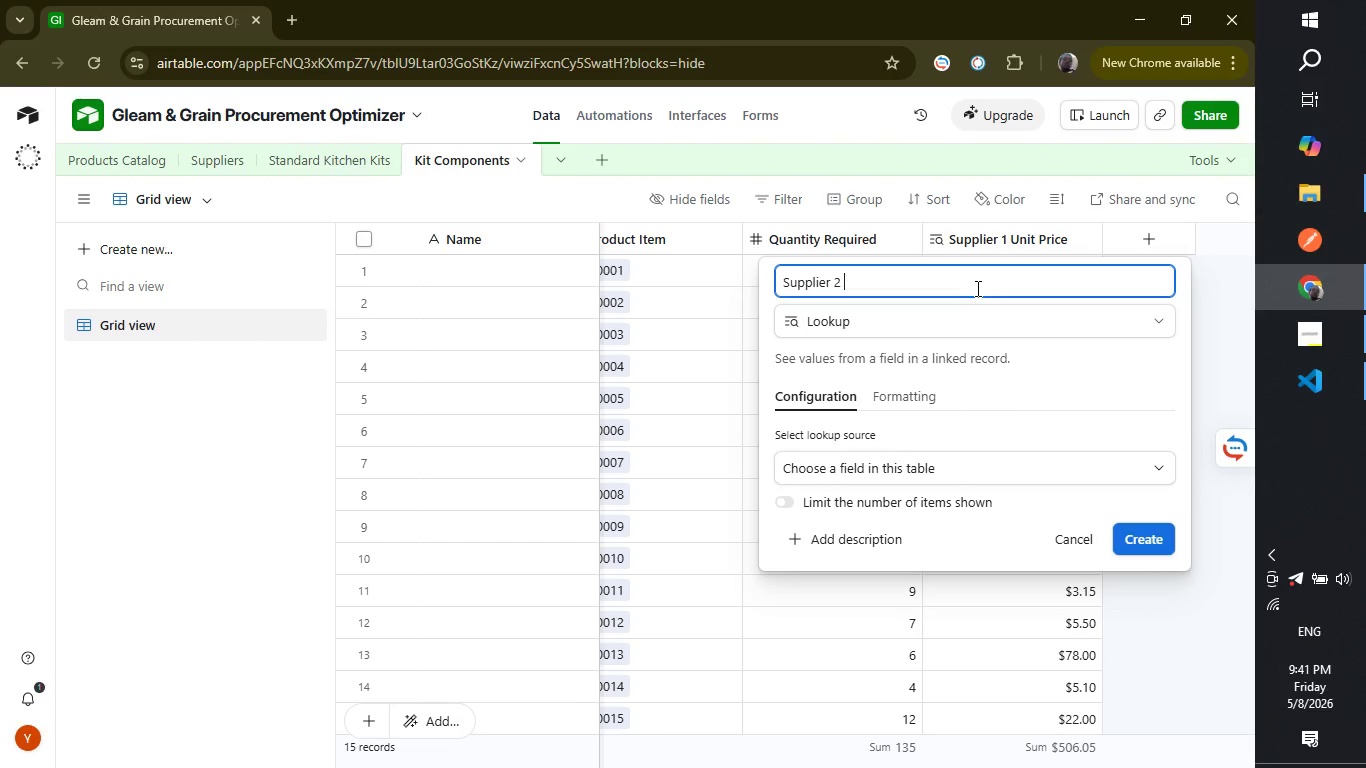 
type(Unit Price)
 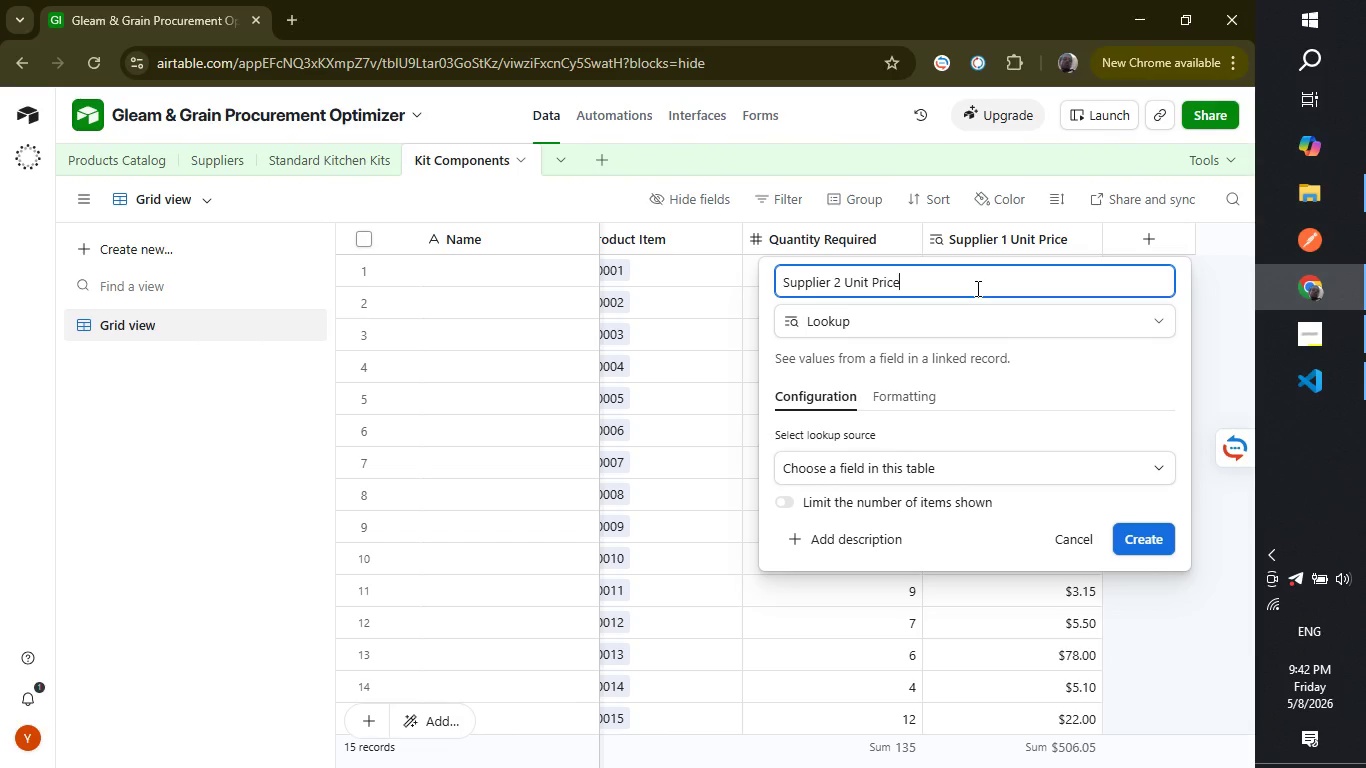 
wait(9.08)
 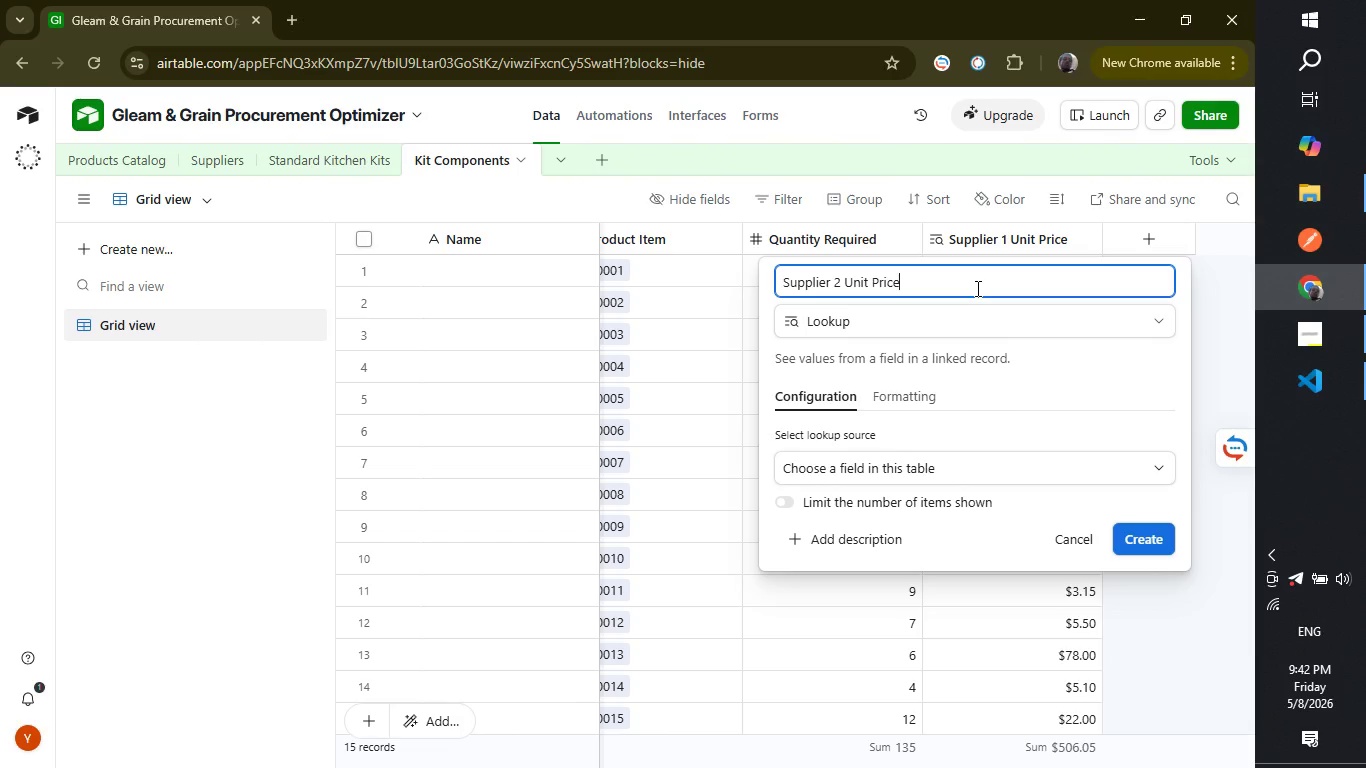 
left_click([1000, 471])
 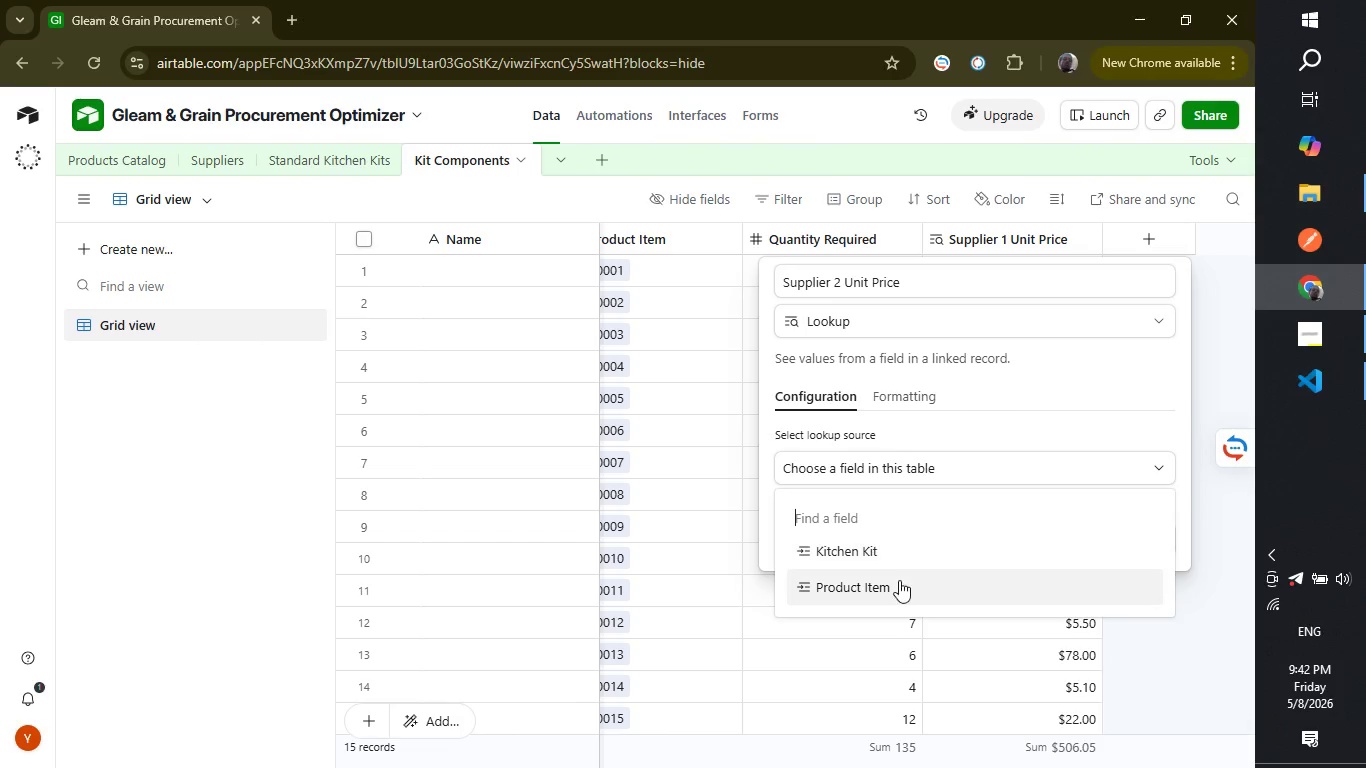 
left_click([895, 586])
 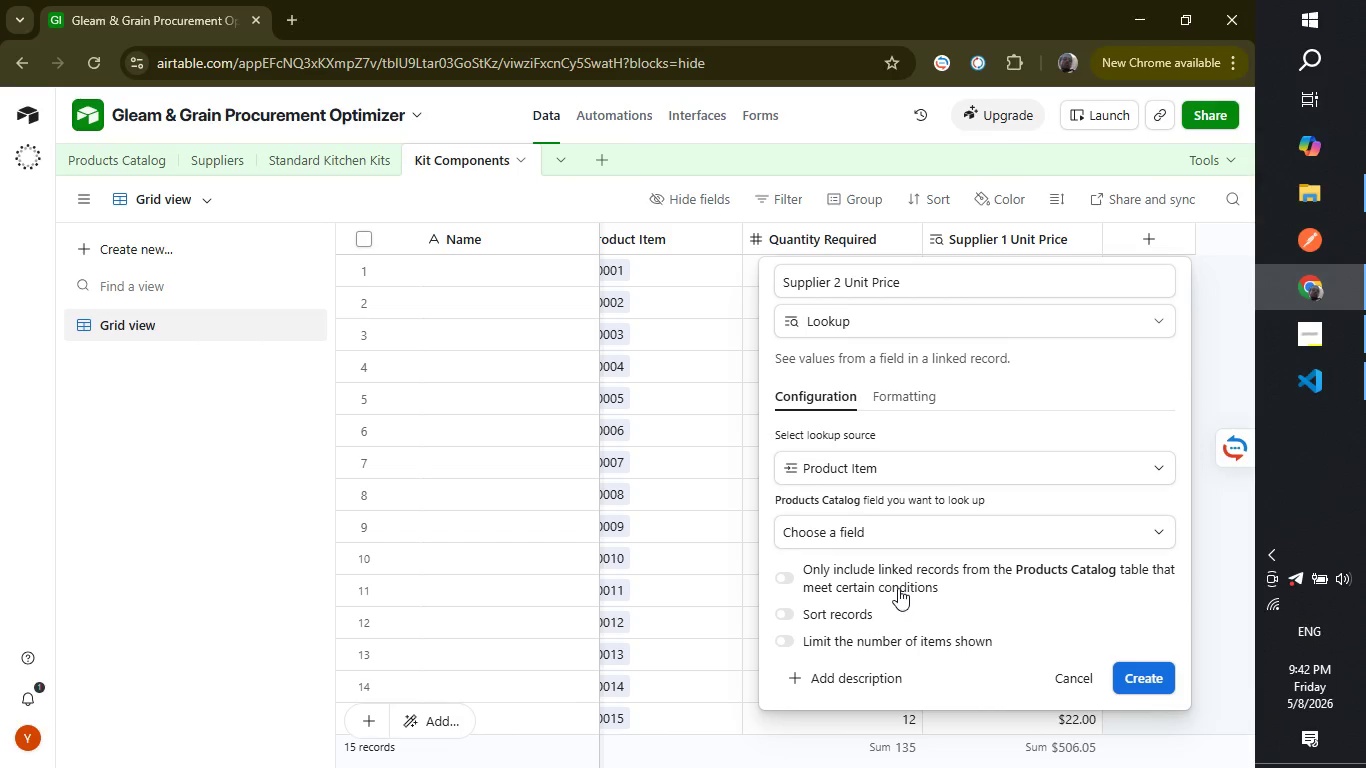 
wait(7.17)
 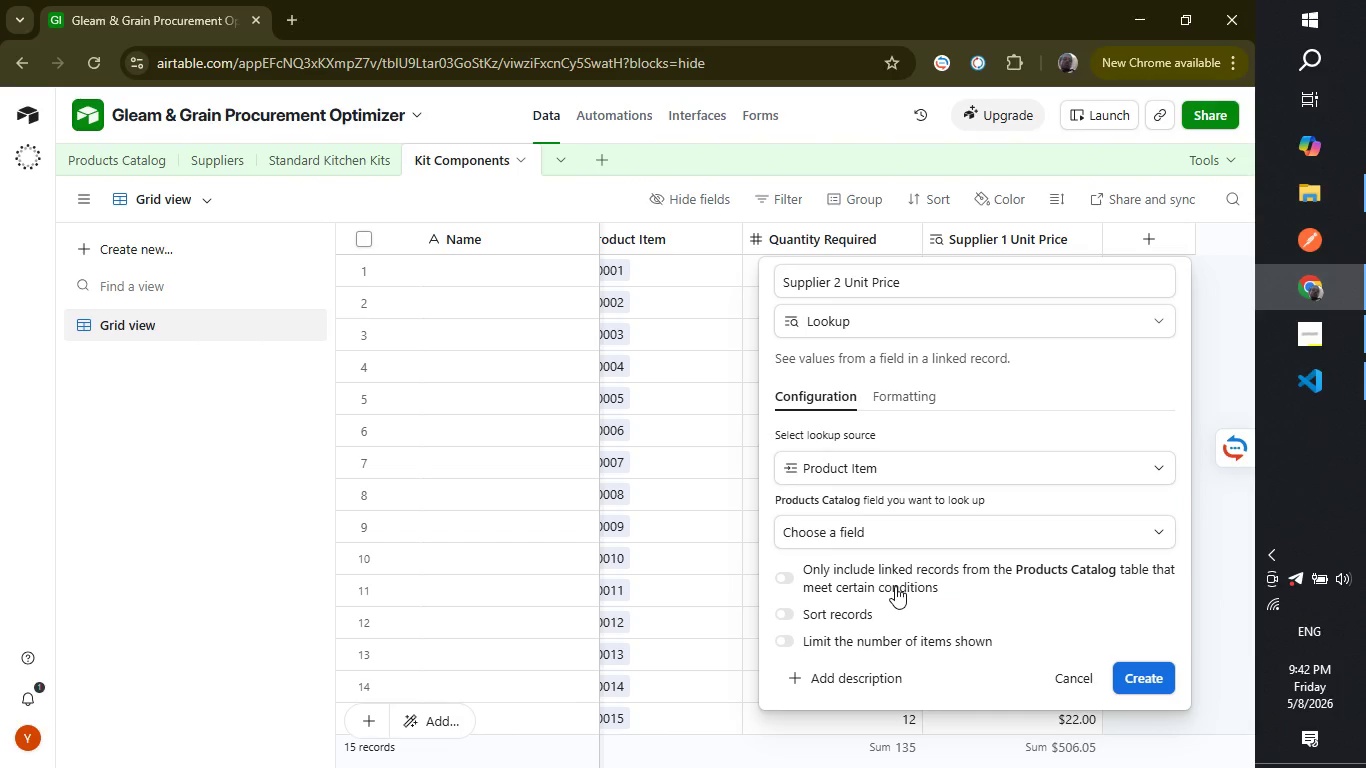 
left_click([937, 529])
 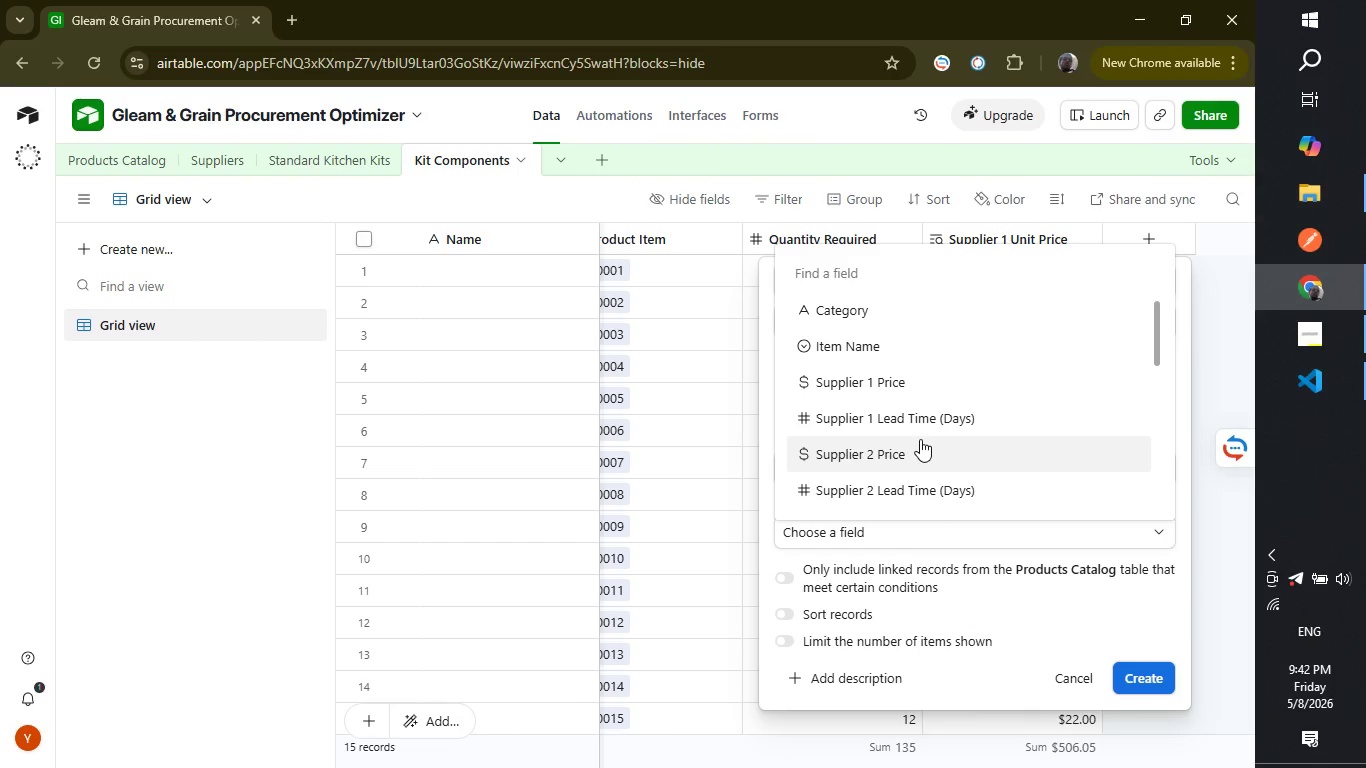 
left_click([920, 439])
 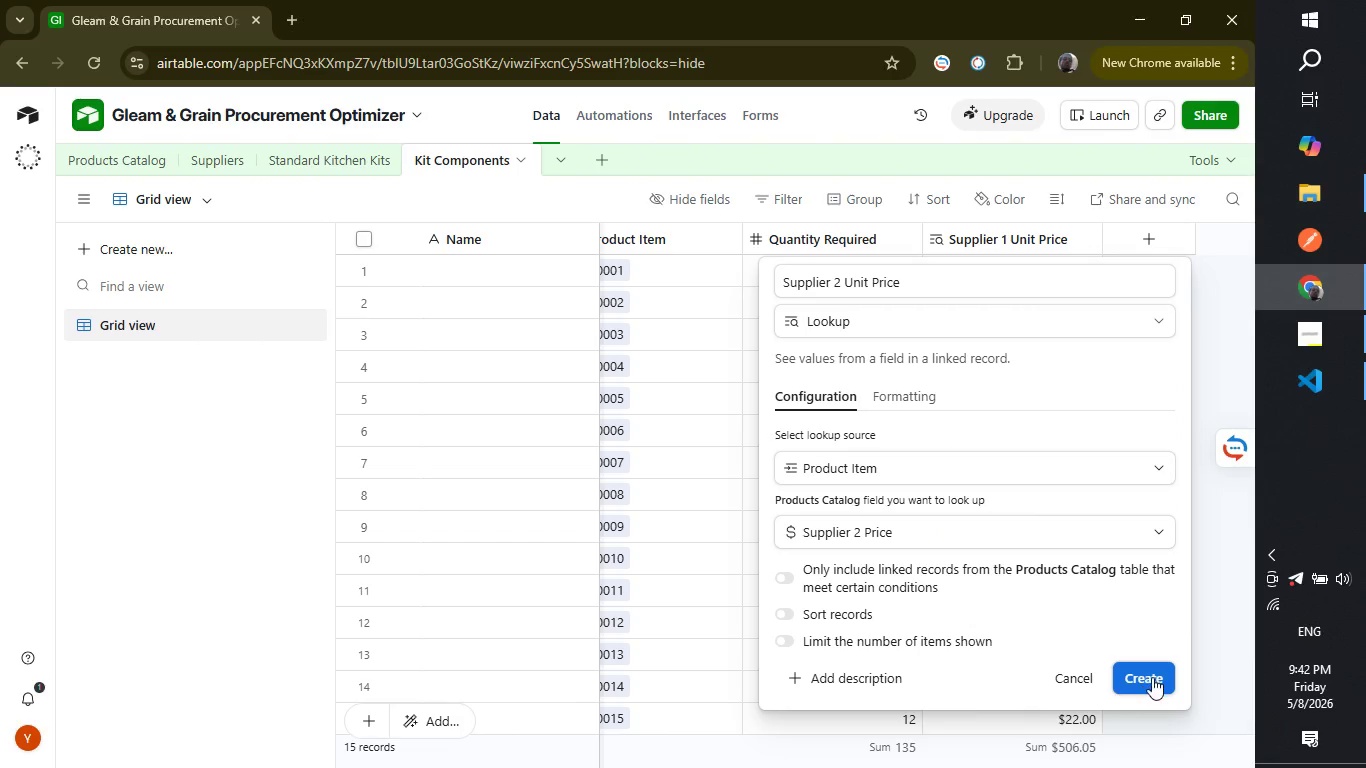 
left_click([1152, 677])
 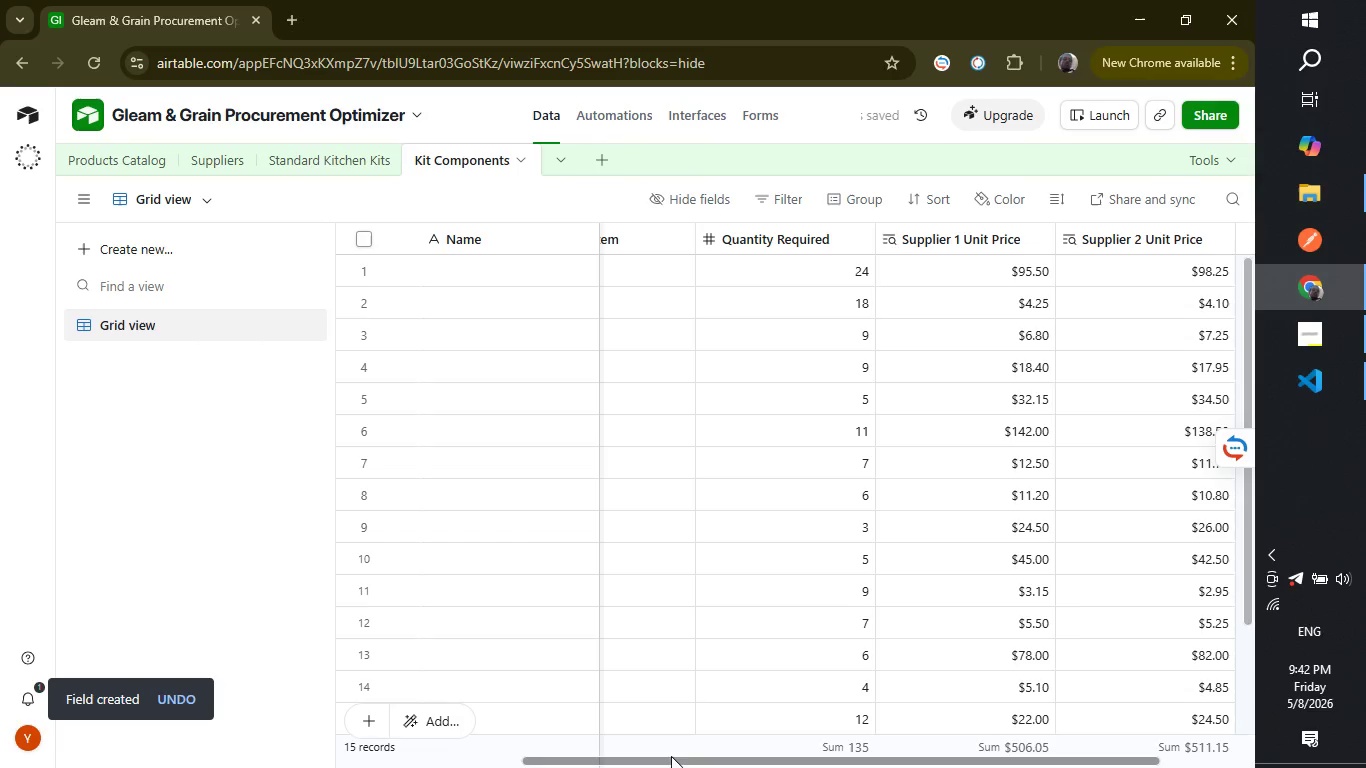 
wait(5.69)
 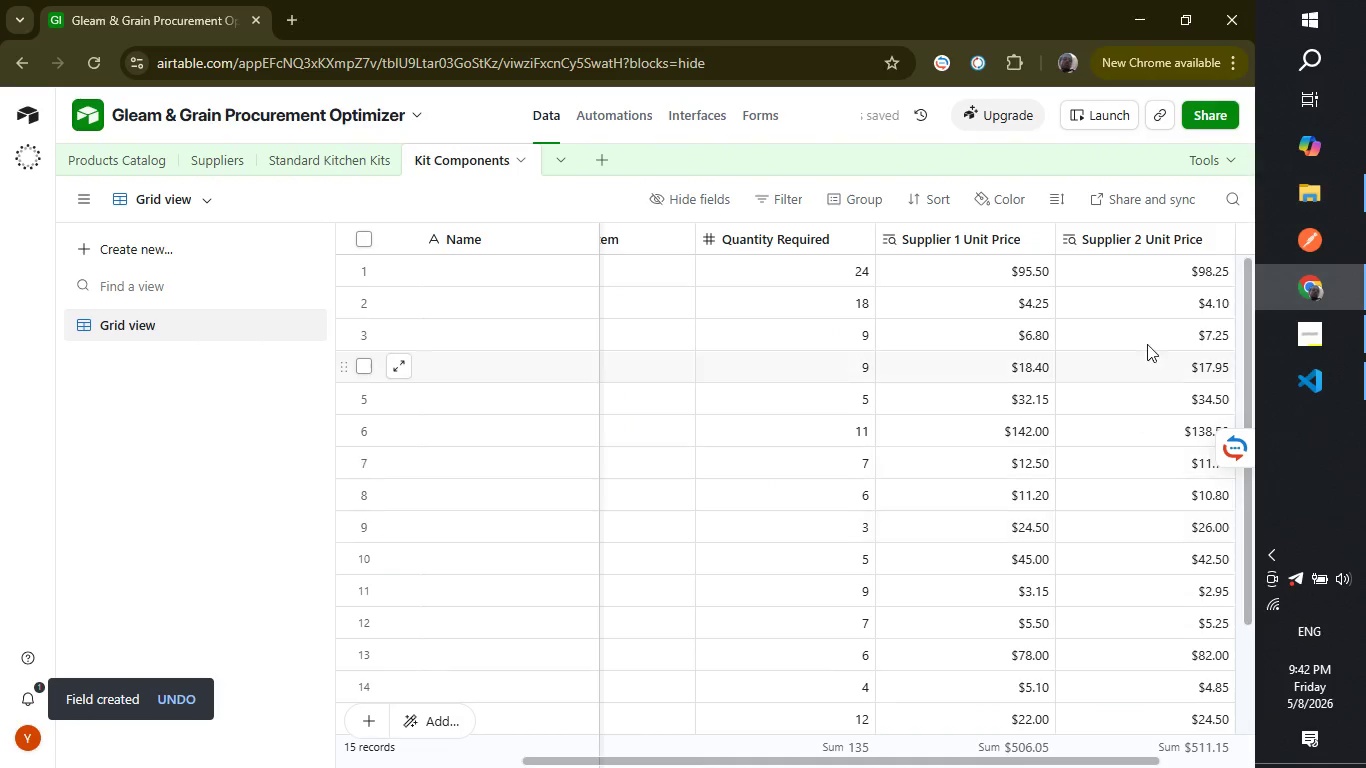 
left_click_drag(start_coordinate=[692, 757], to_coordinate=[865, 767])
 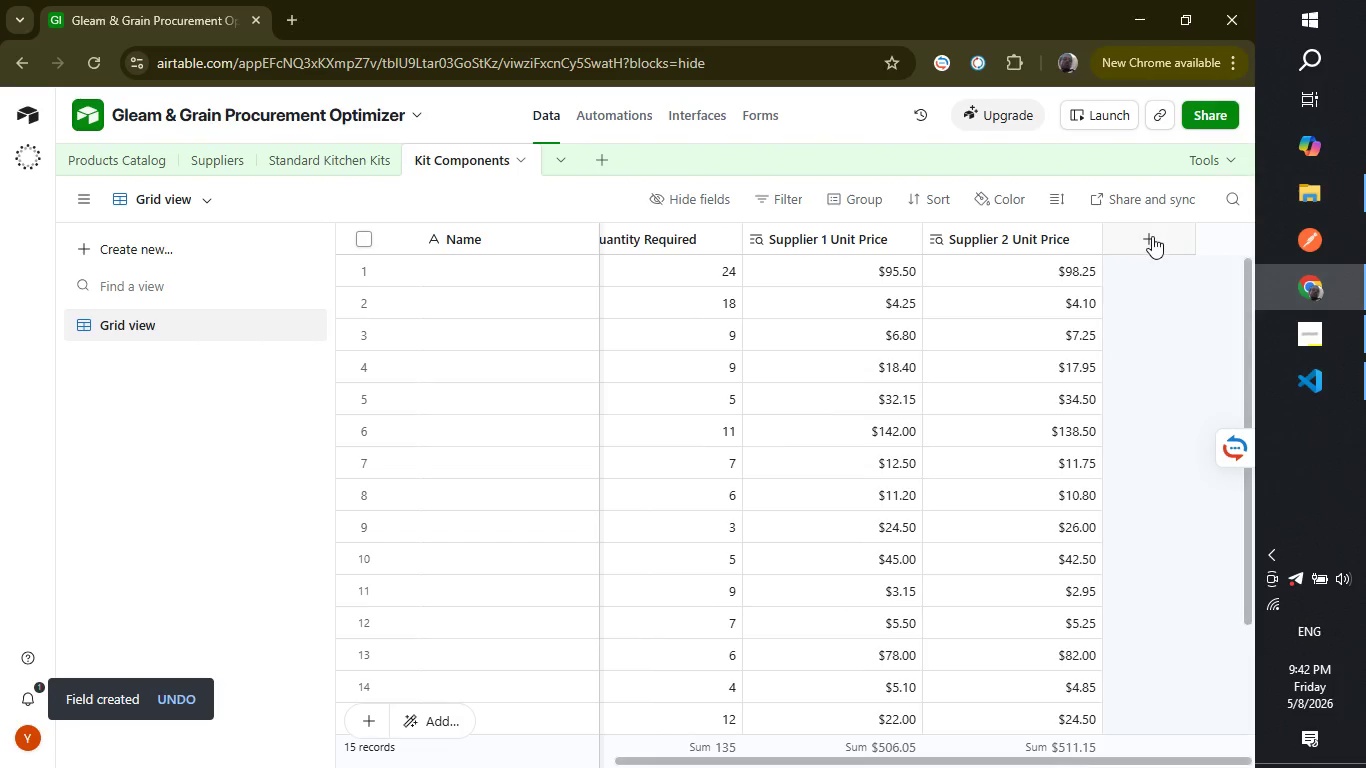 
left_click([1152, 236])
 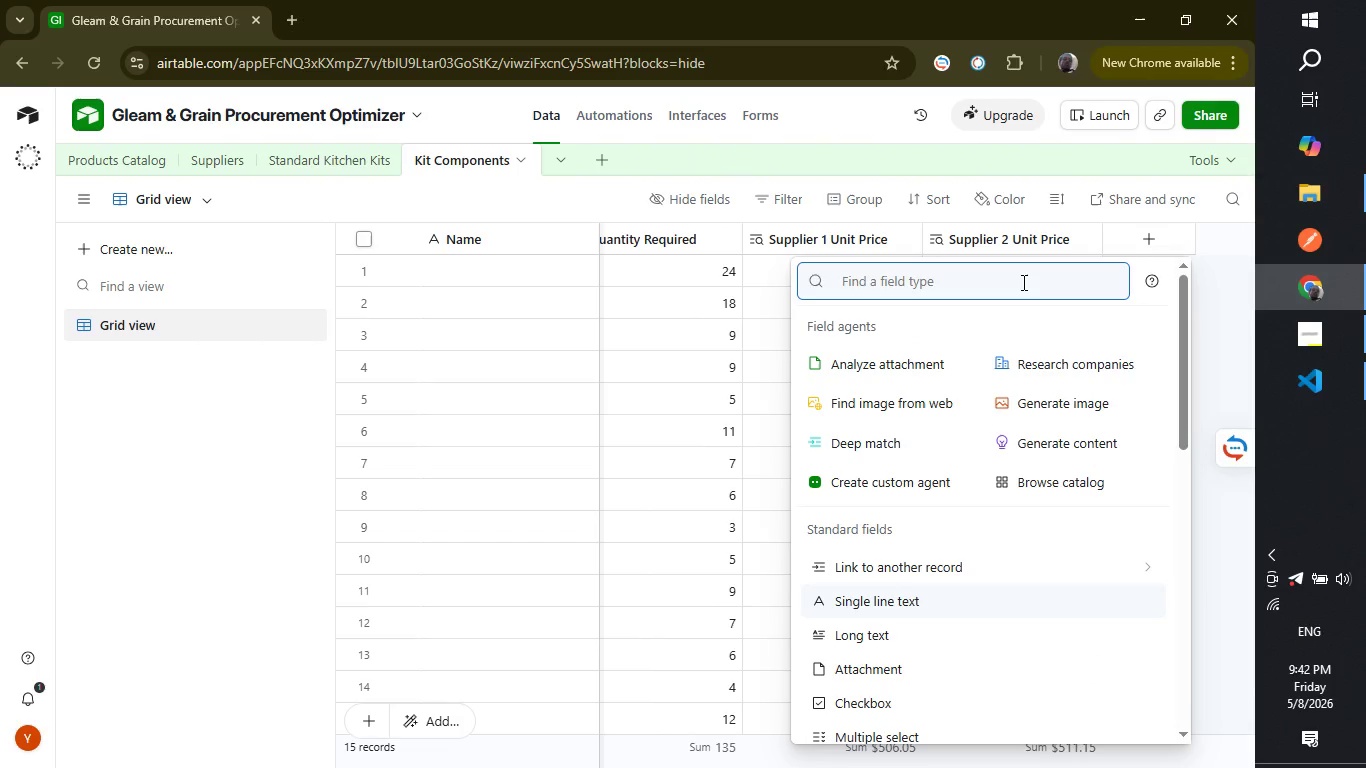 
type(loo)
 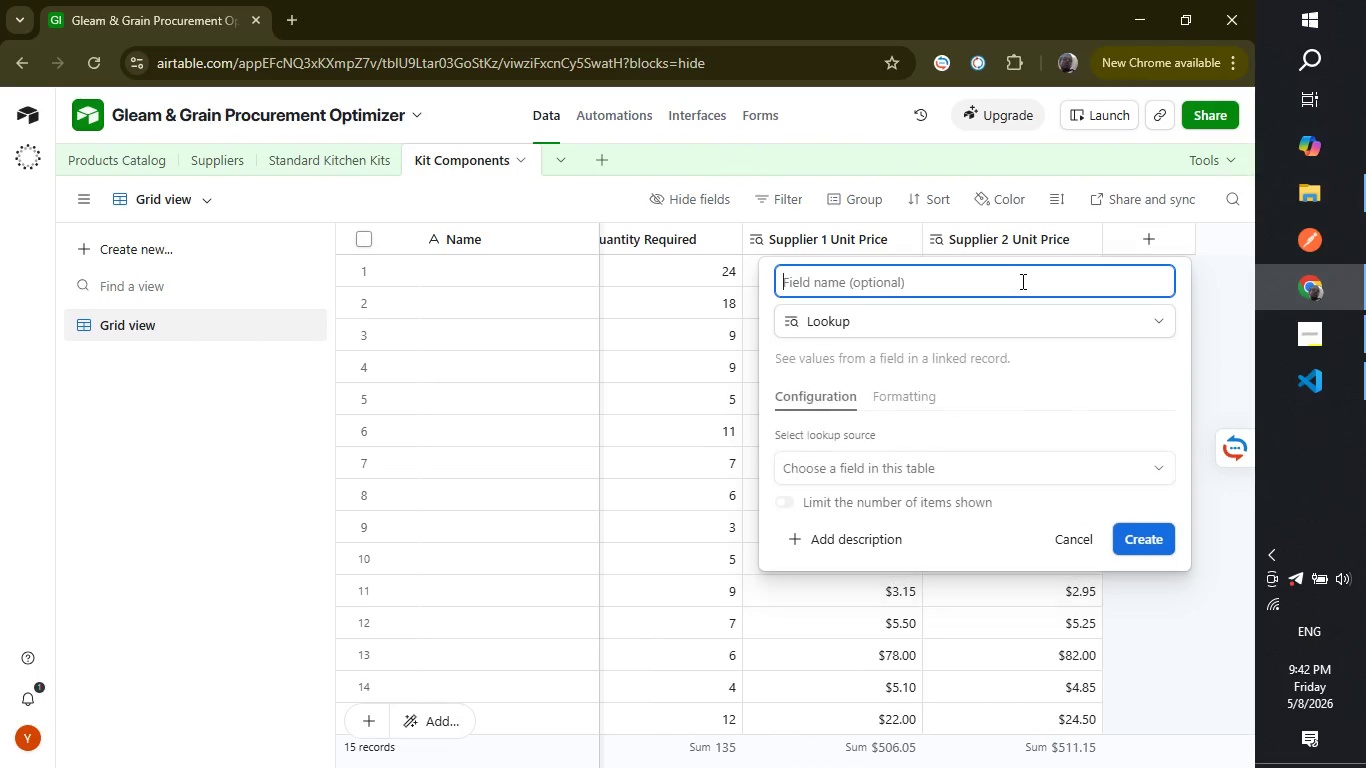 
key(Enter)
 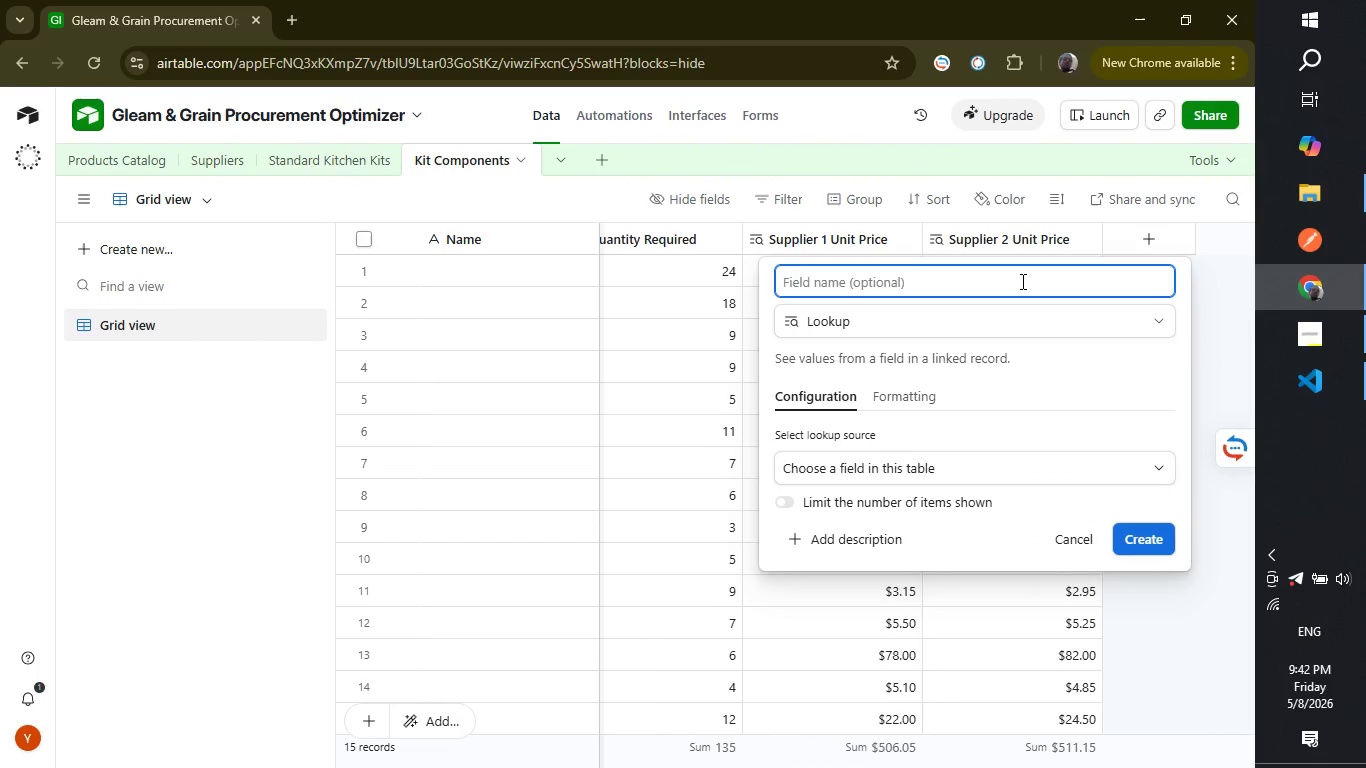 
type(Supplier # )
key(Backspace)
key(Backspace)
type(3 Unit Price)
 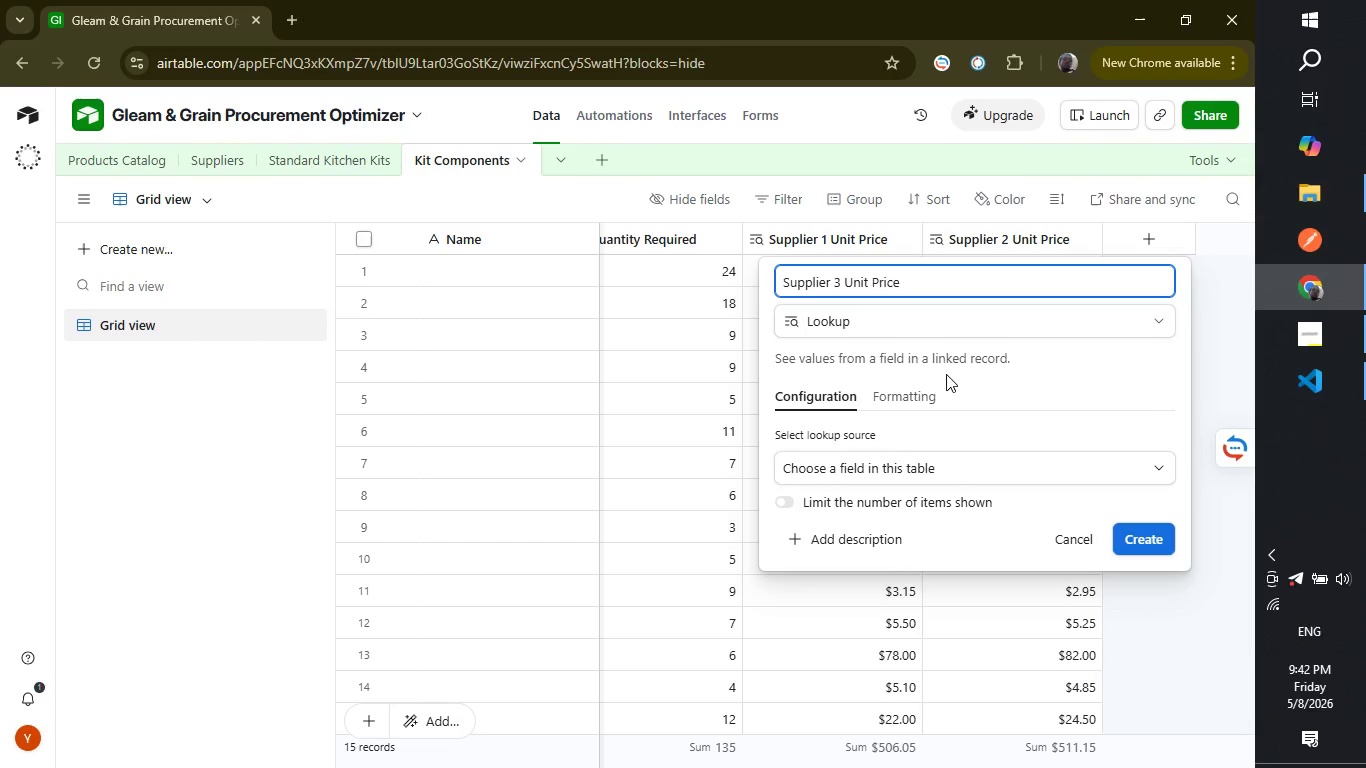 
wait(9.62)
 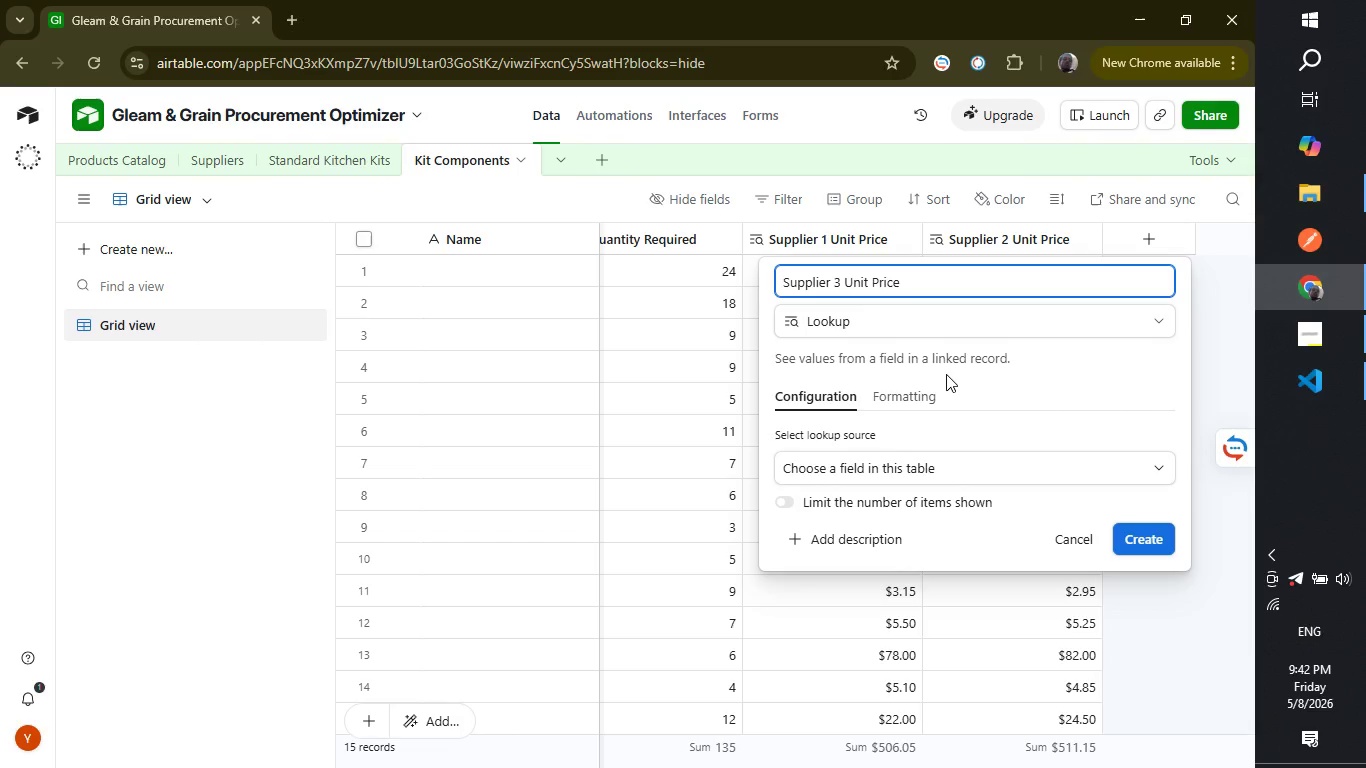 
left_click([959, 465])
 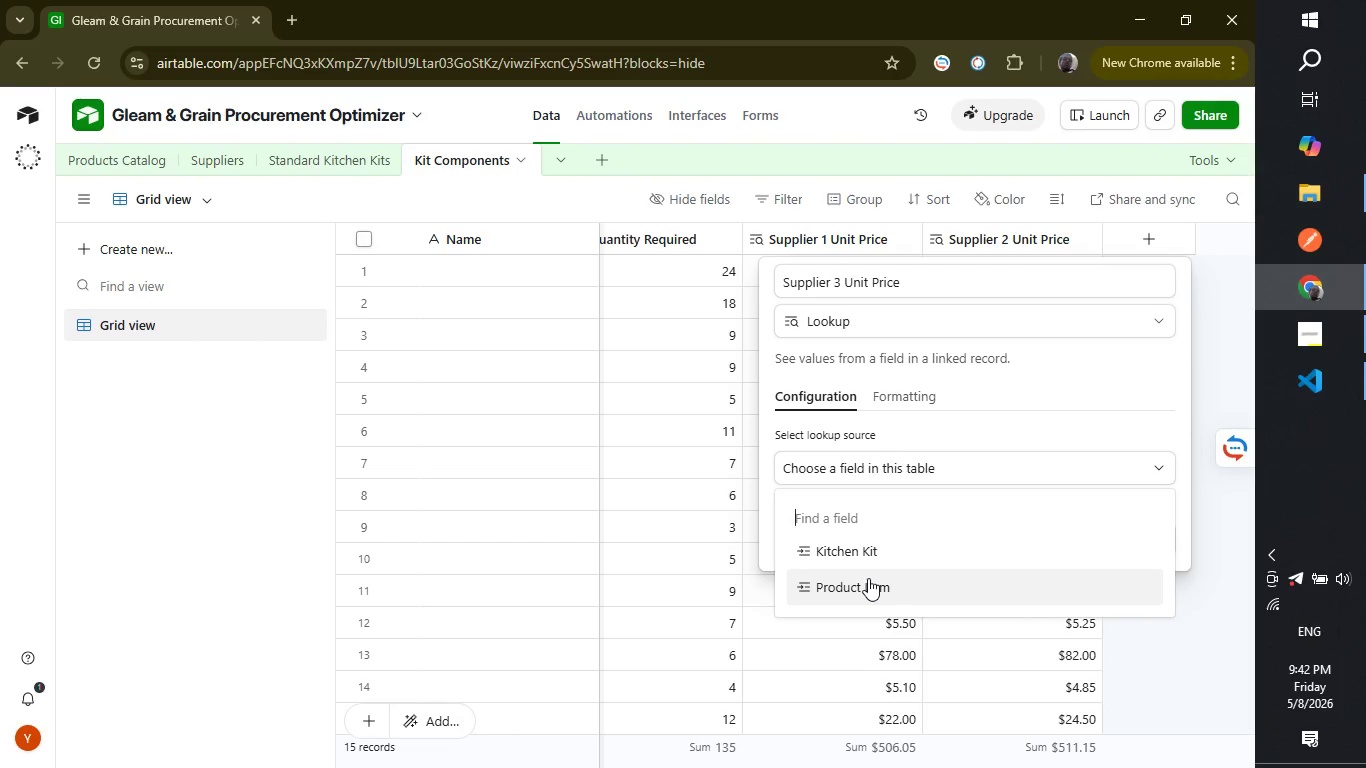 
left_click([868, 578])
 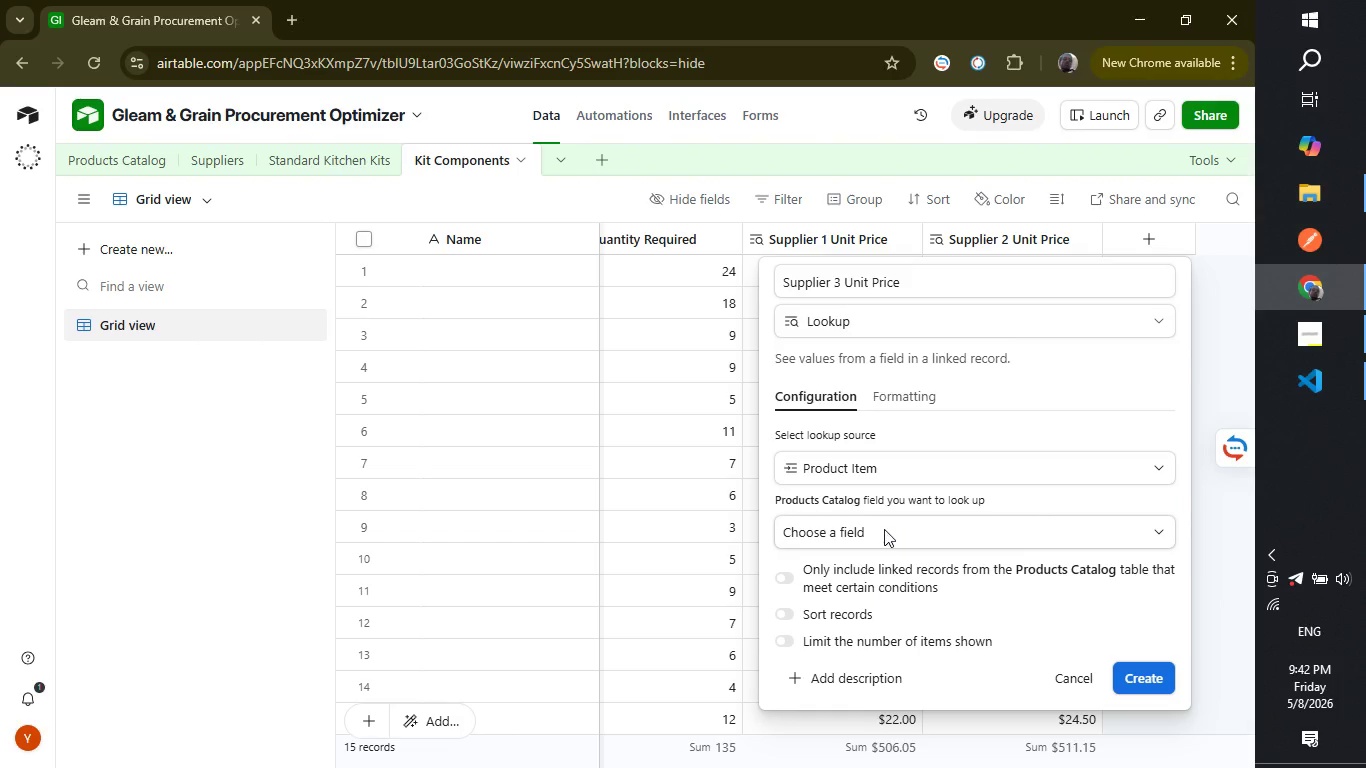 
left_click([884, 529])
 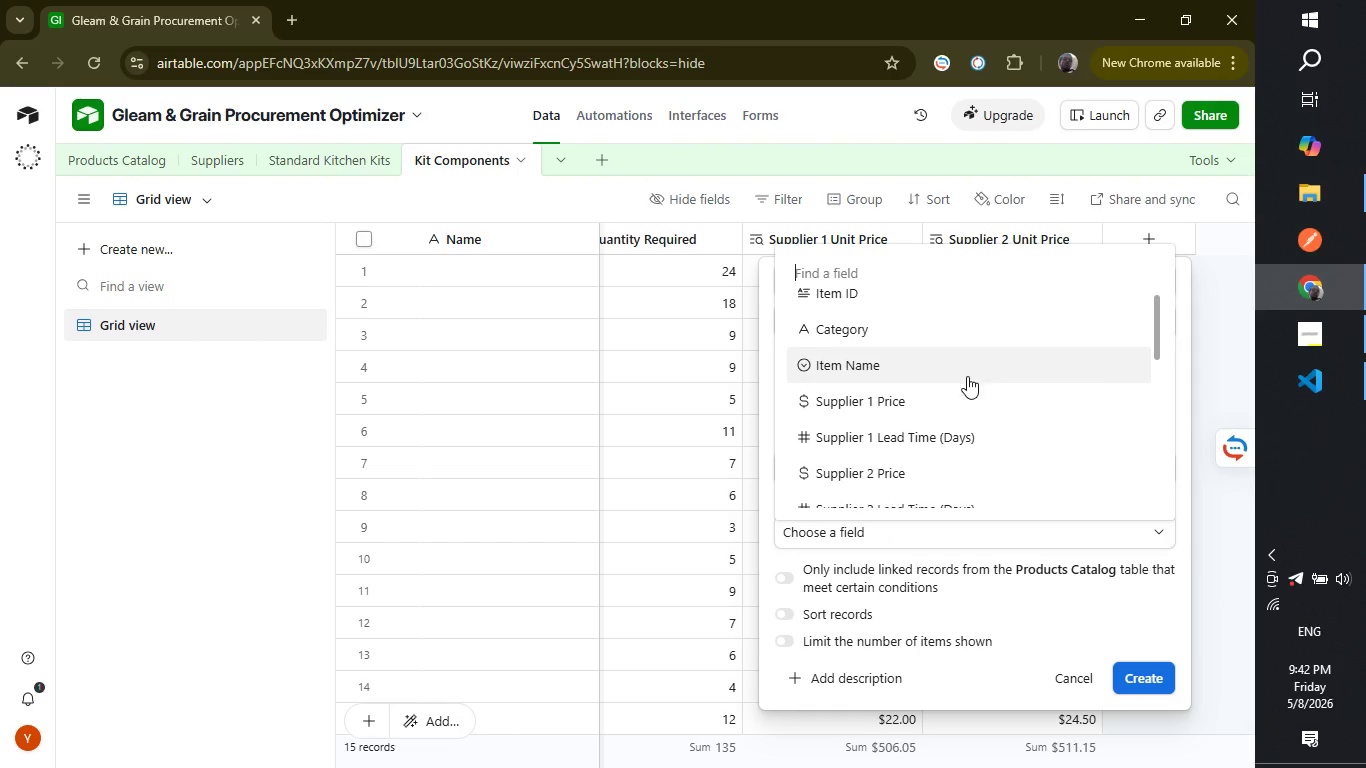 
scroll: coordinate [967, 376], scroll_direction: down, amount: 1.0
 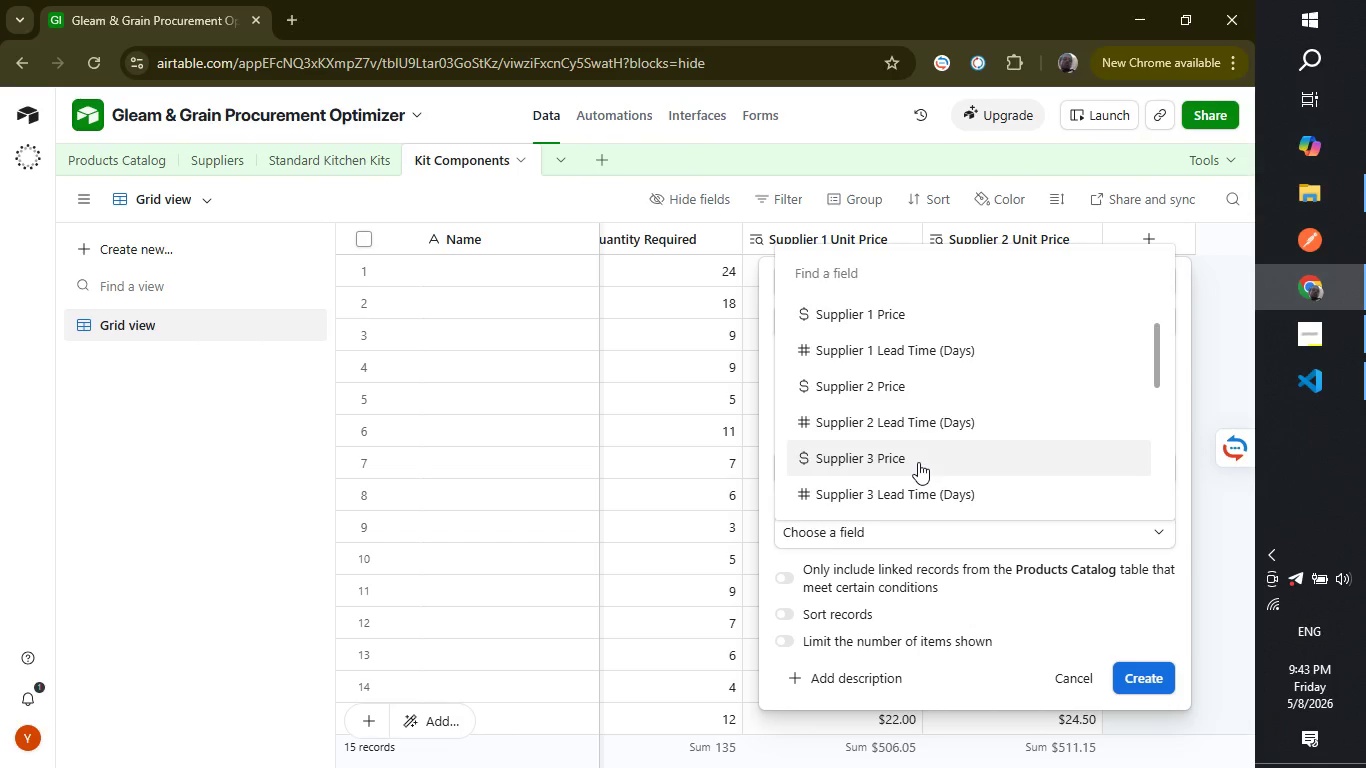 
left_click([918, 462])
 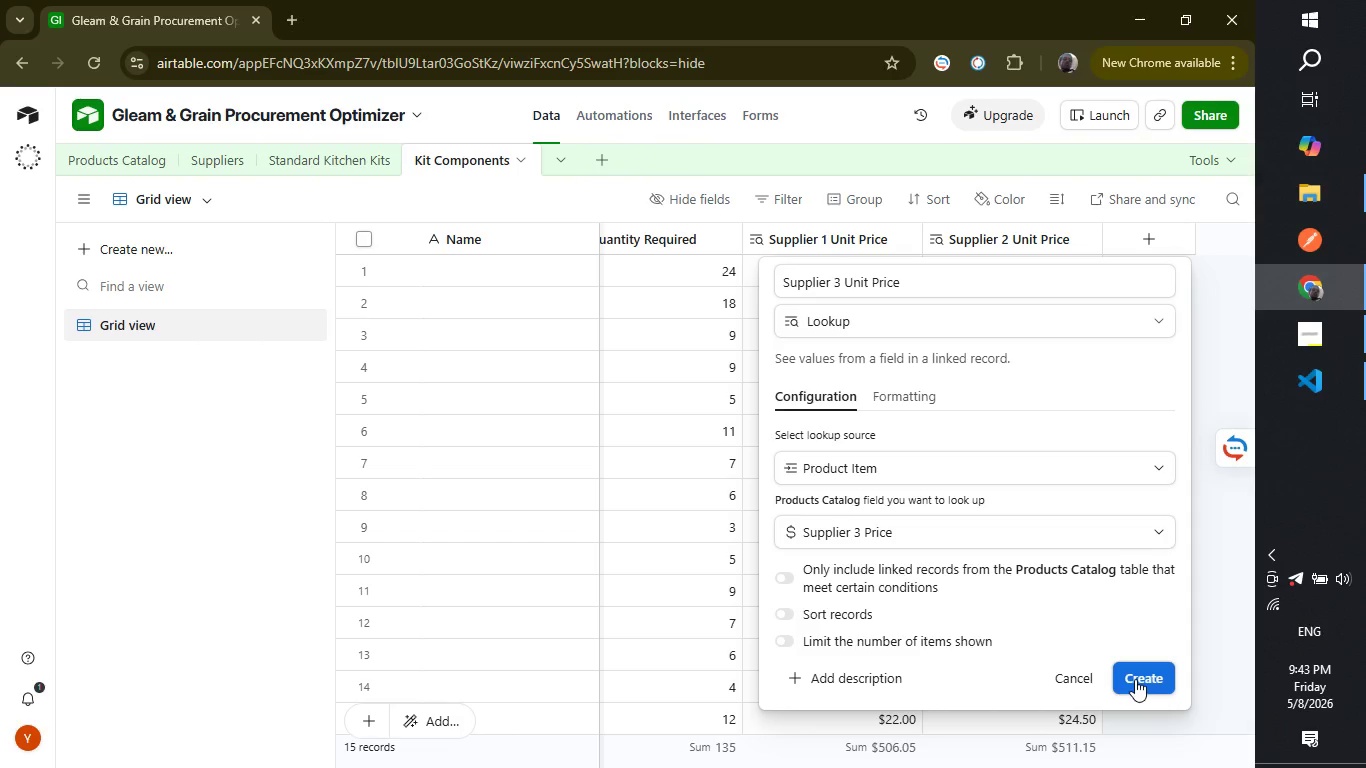 
left_click([1135, 679])
 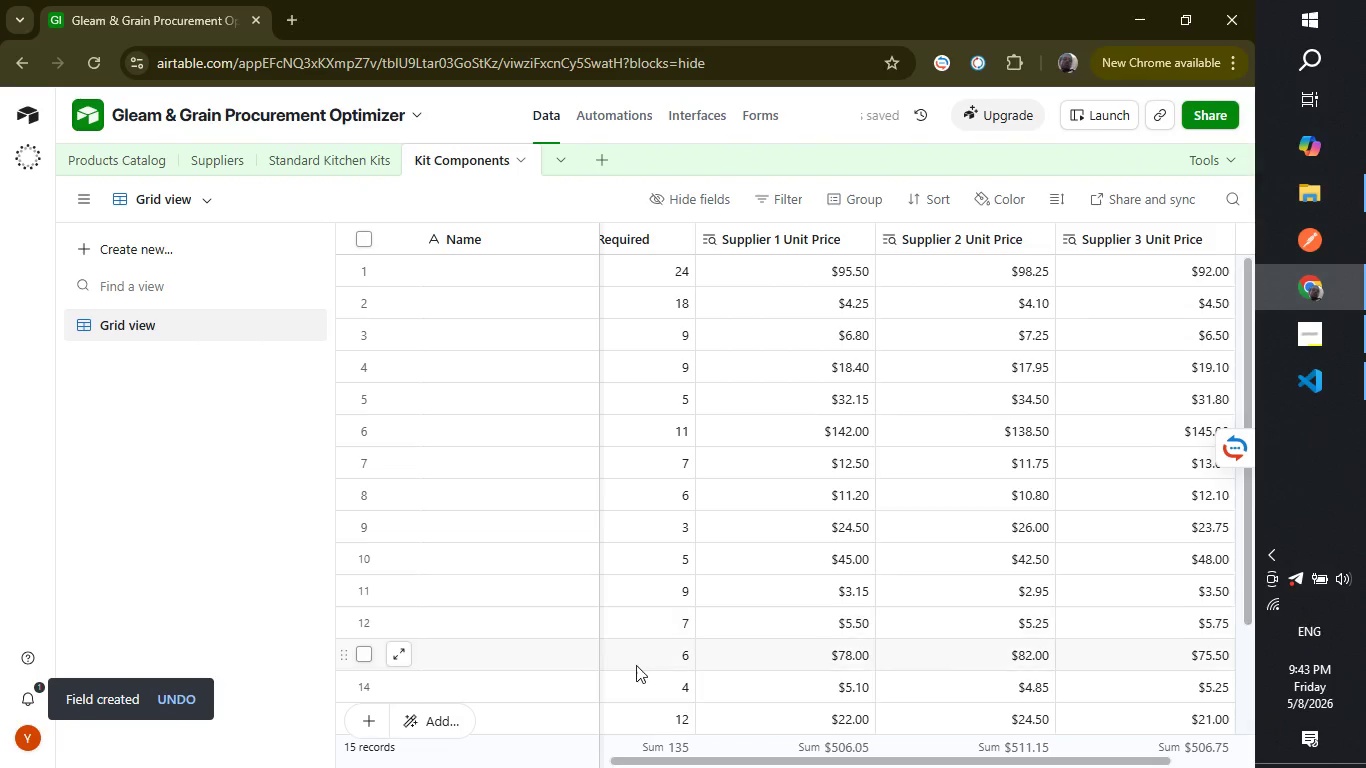 
wait(5.72)
 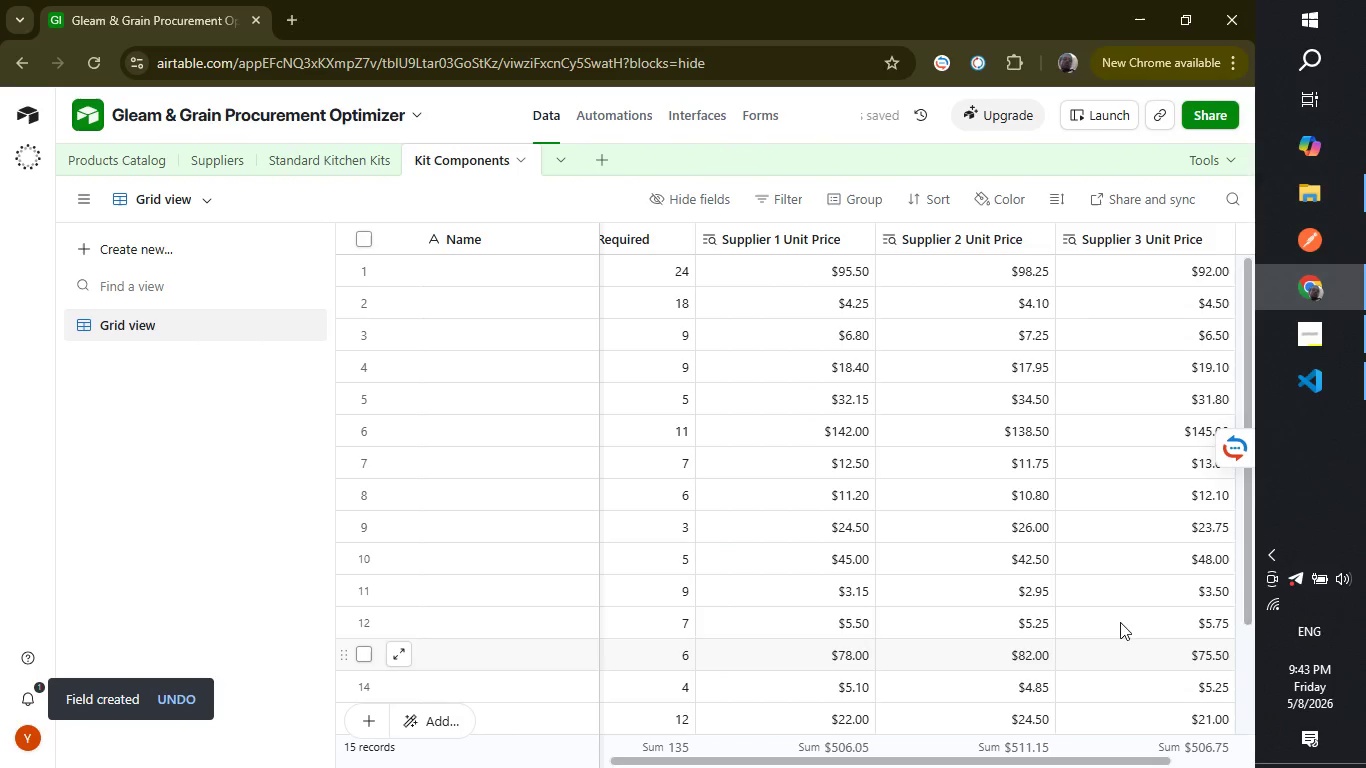 
left_click_drag(start_coordinate=[649, 757], to_coordinate=[793, 767])
 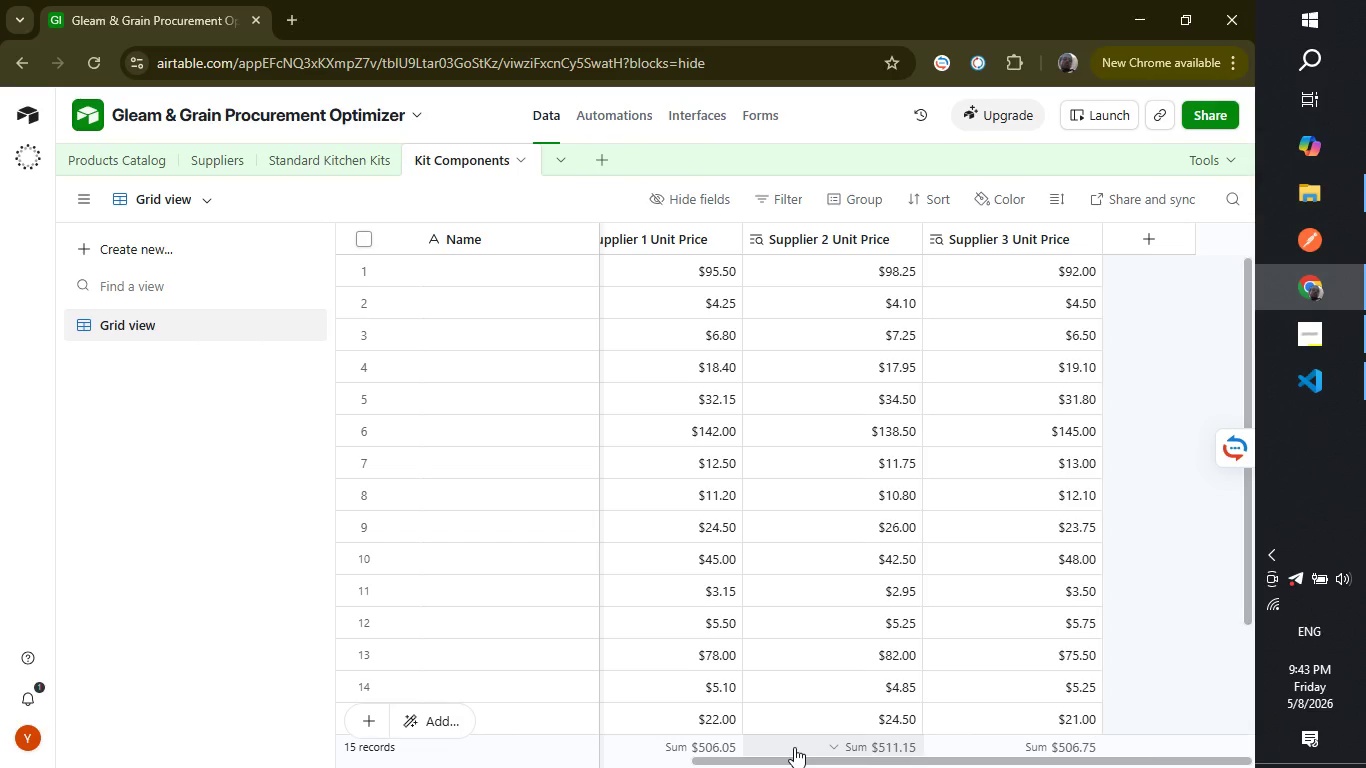 
wait(20.58)
 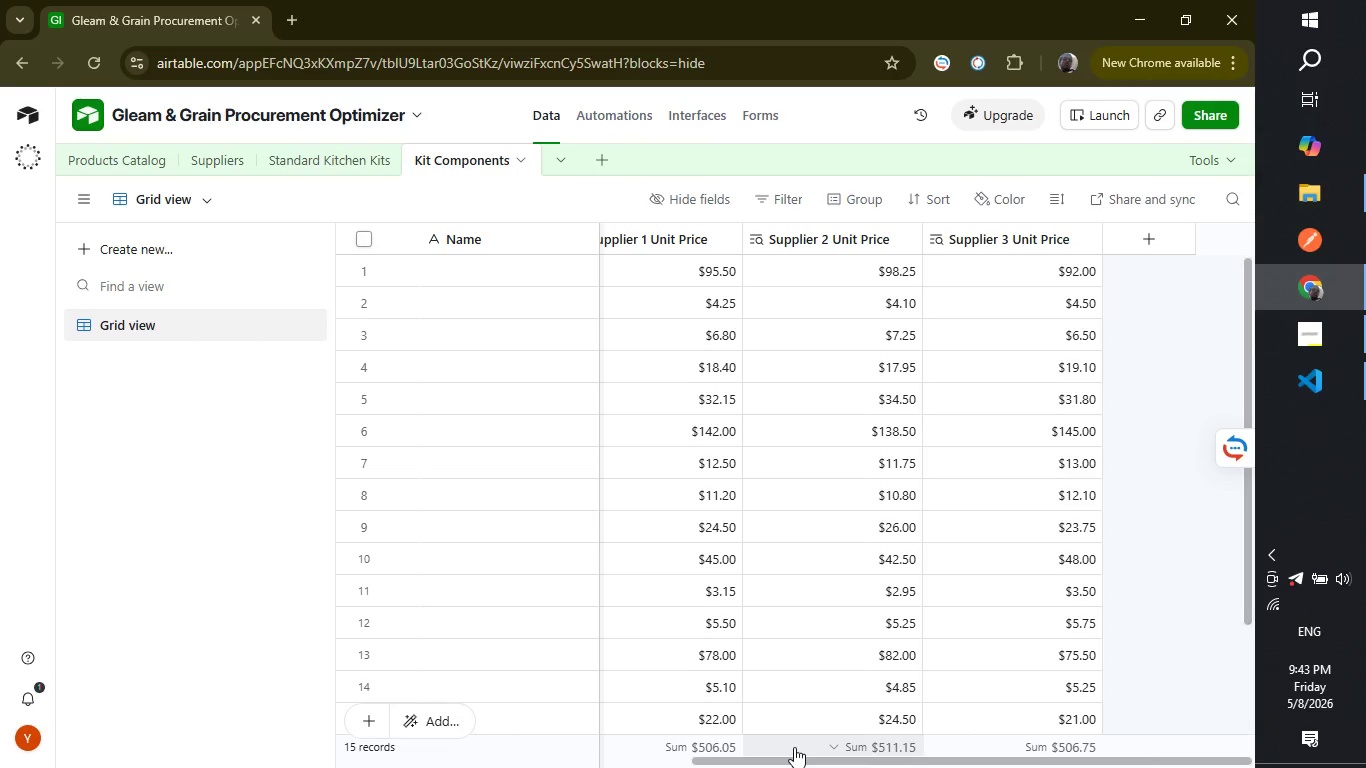 
left_click([1131, 238])
 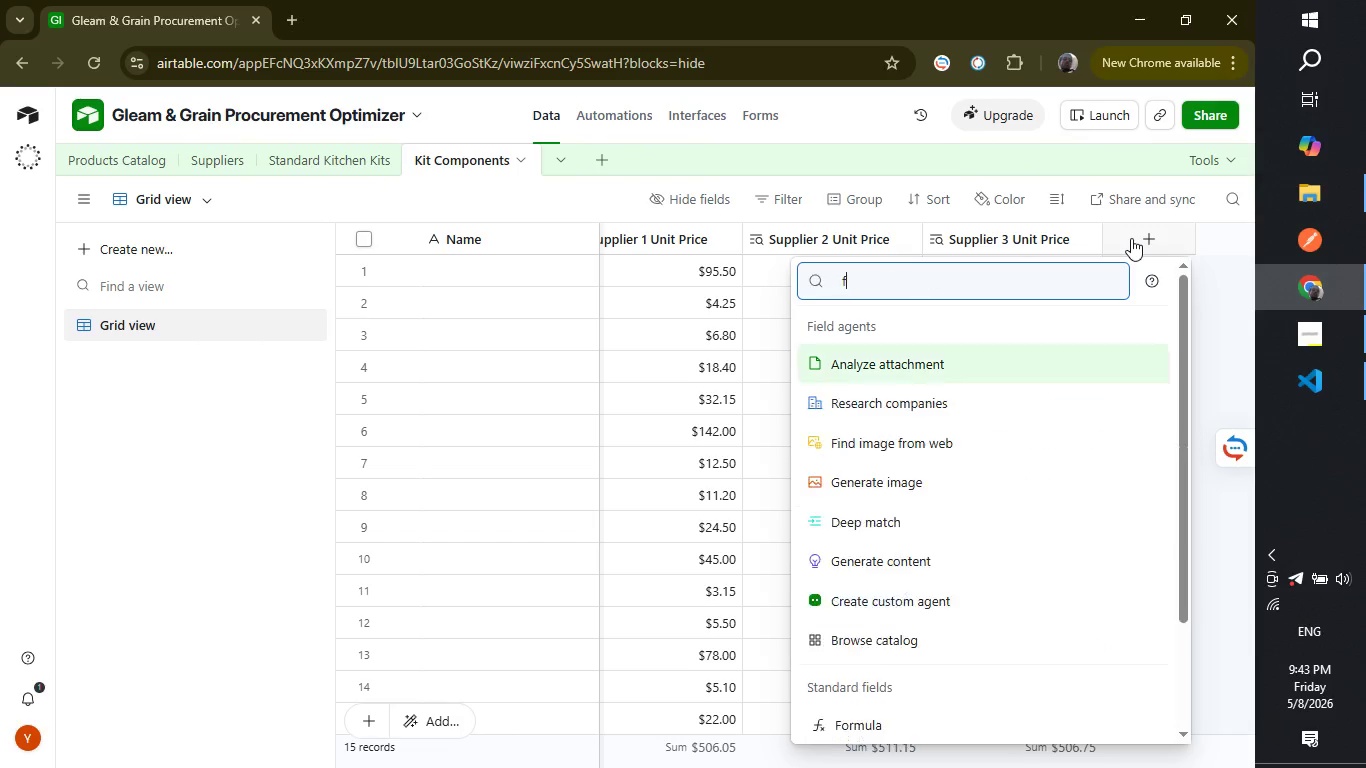 
type(for)
 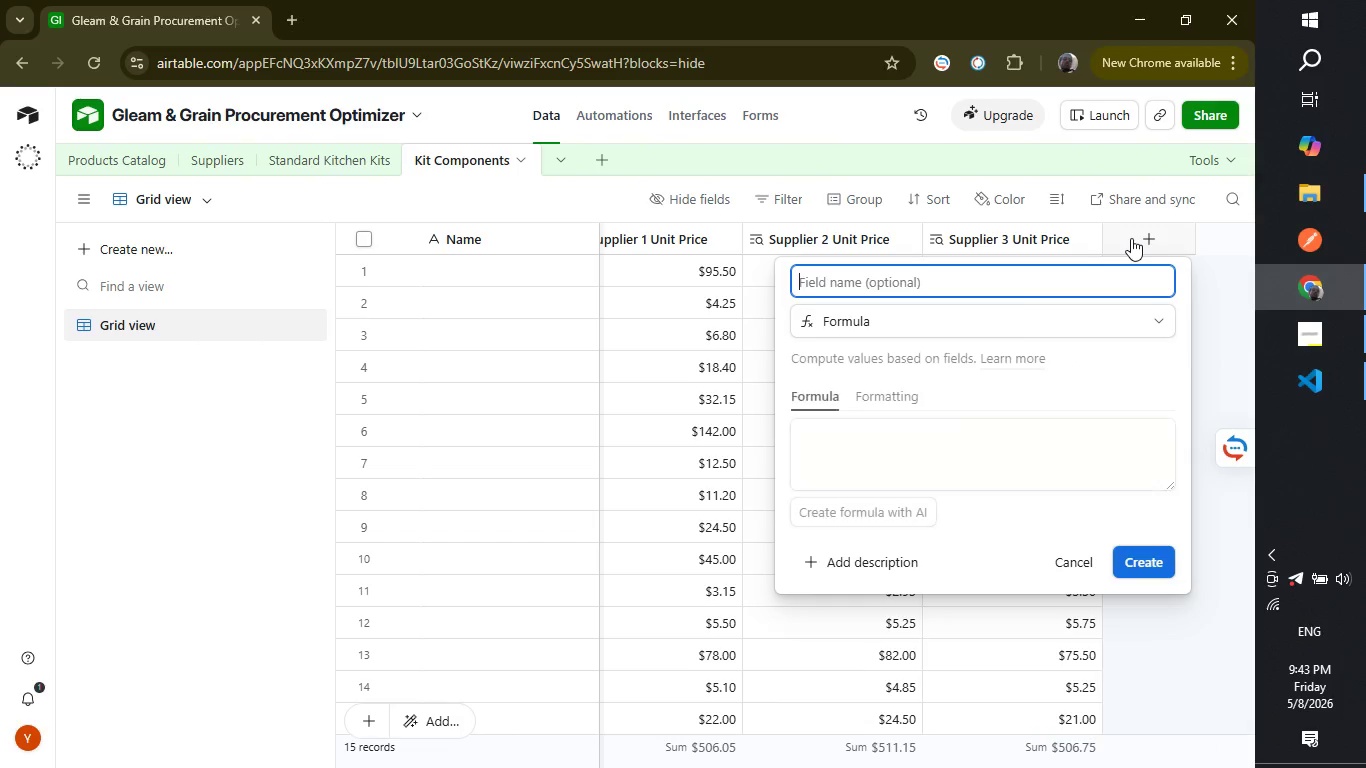 
key(Enter)
 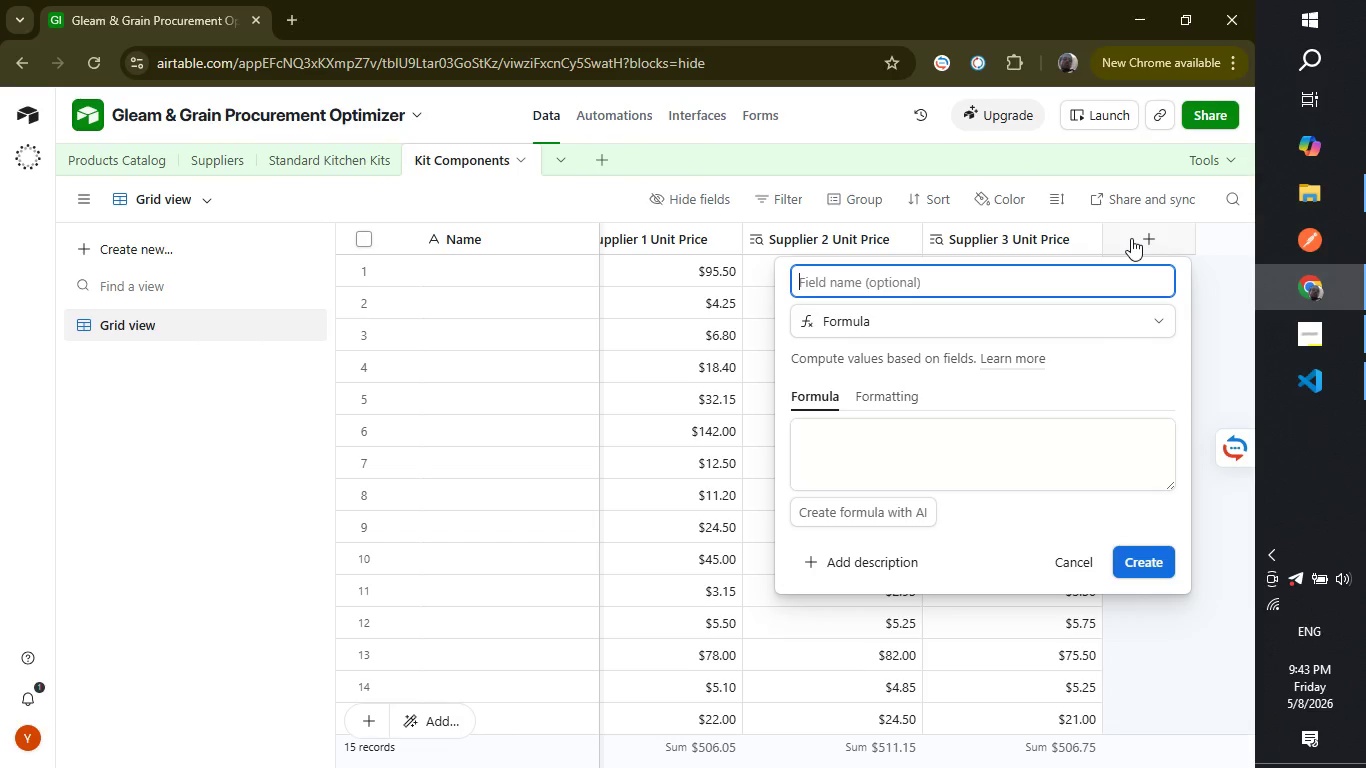 
type(Supplier !)
key(Backspace)
type(1 Extended Cost)
 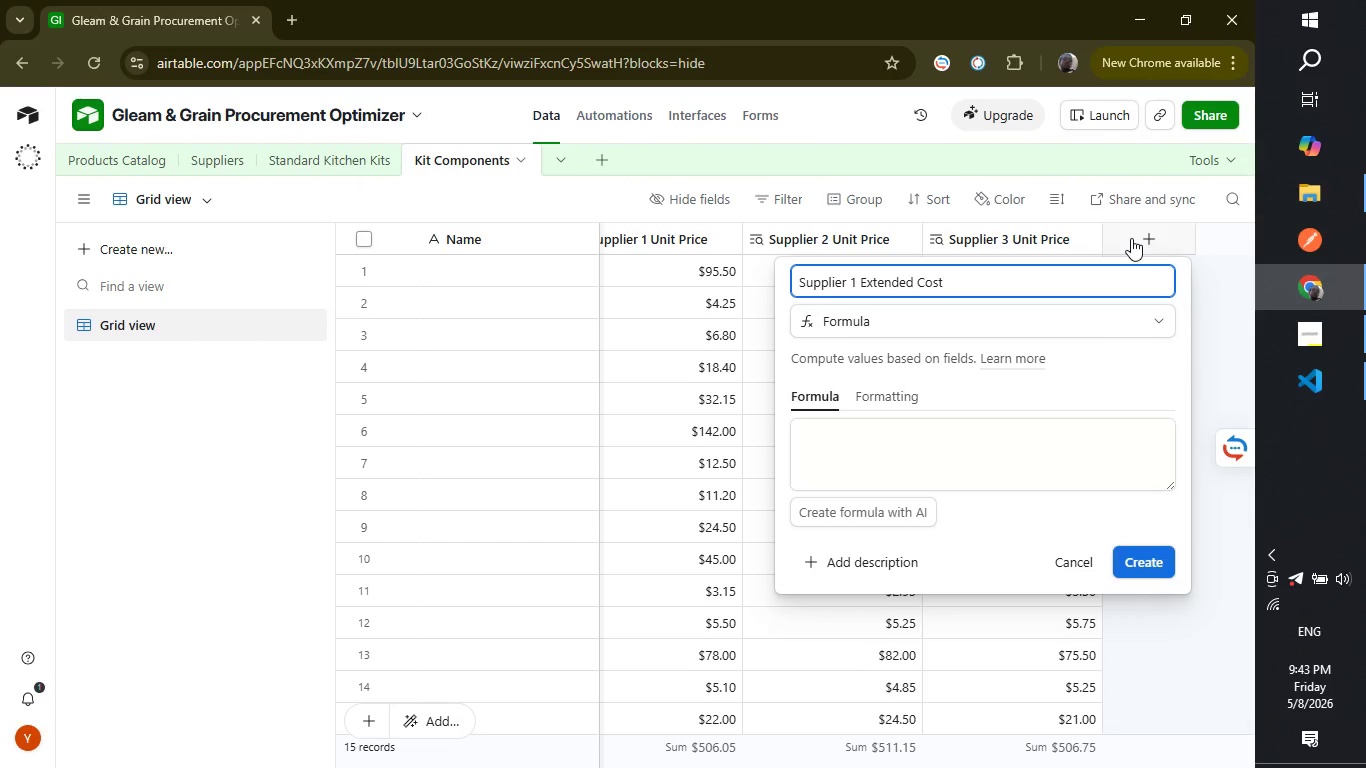 
wait(28.91)
 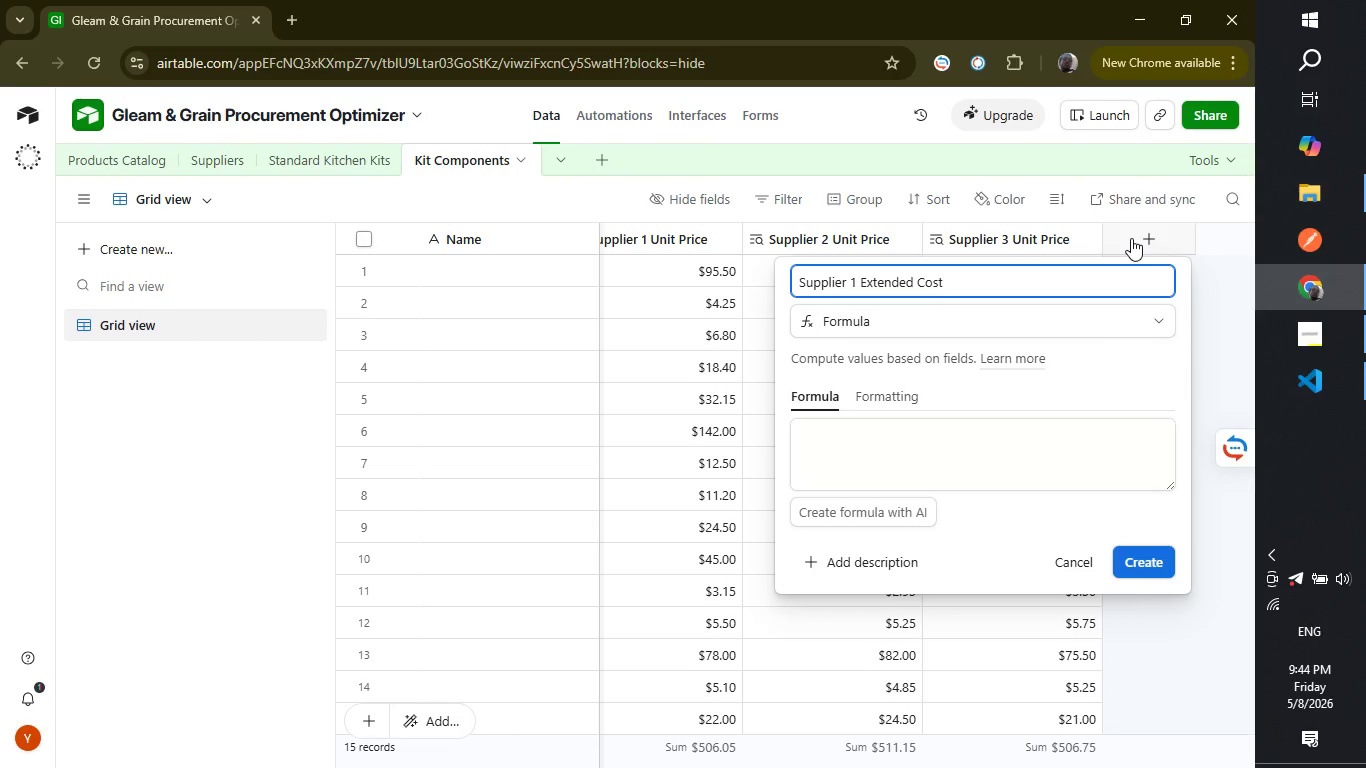 
left_click([996, 431])
 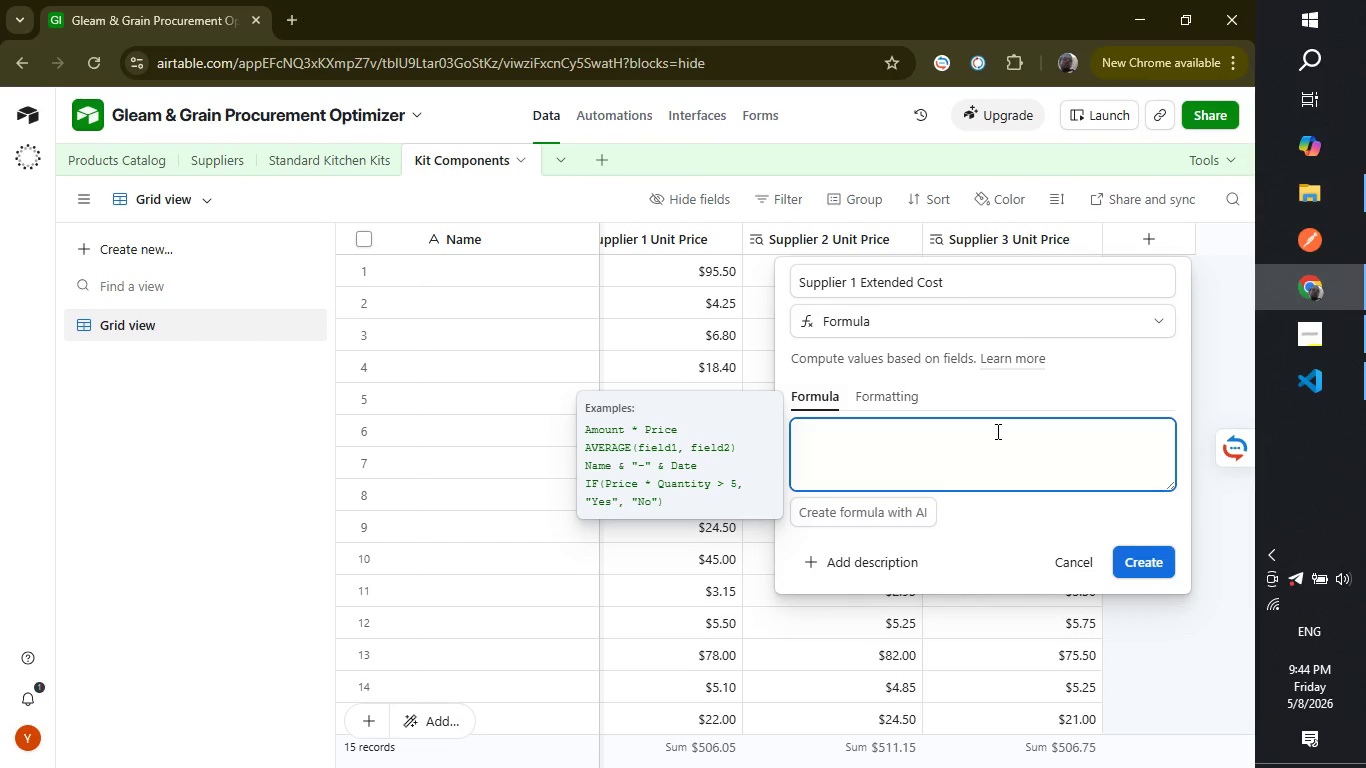 
wait(5.58)
 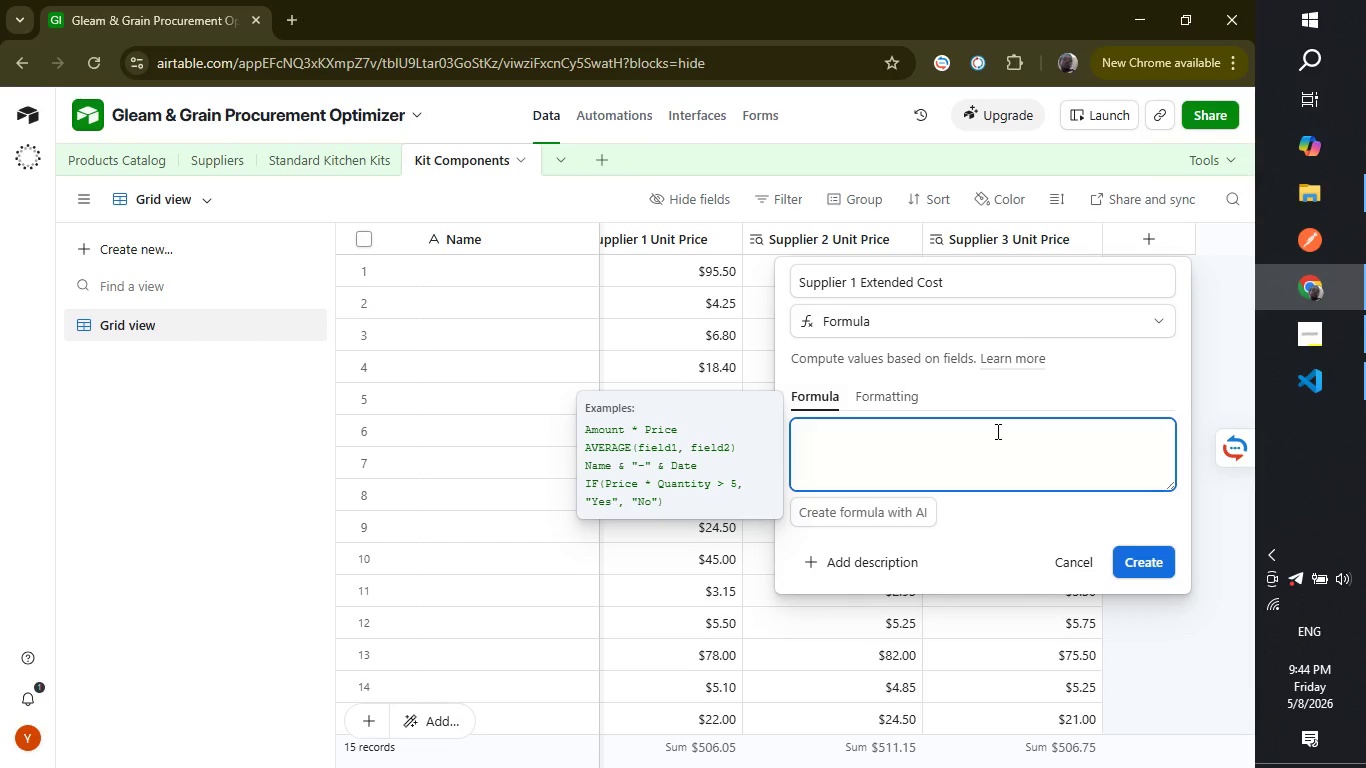 
type({Quanit)
key(Backspace)
key(Backspace)
type(tity Required)
 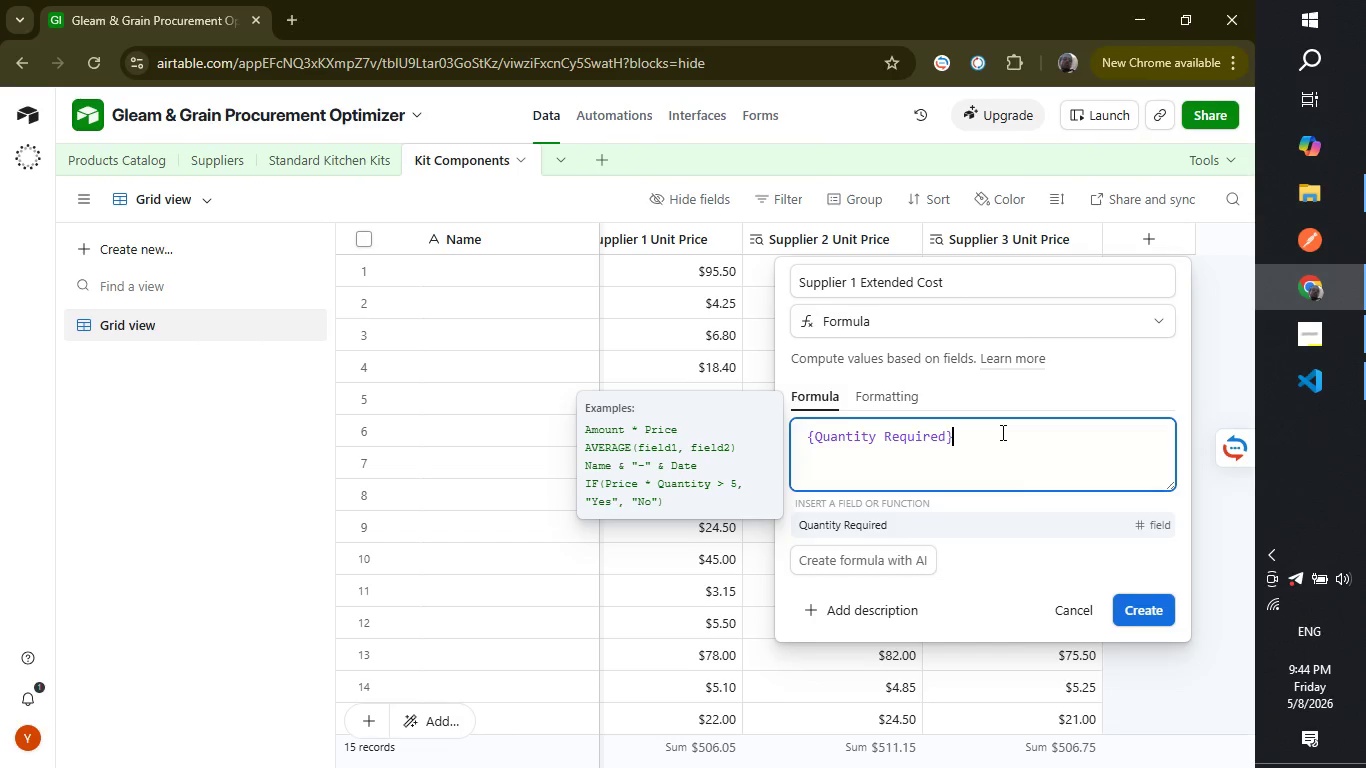 
left_click([1001, 432])
 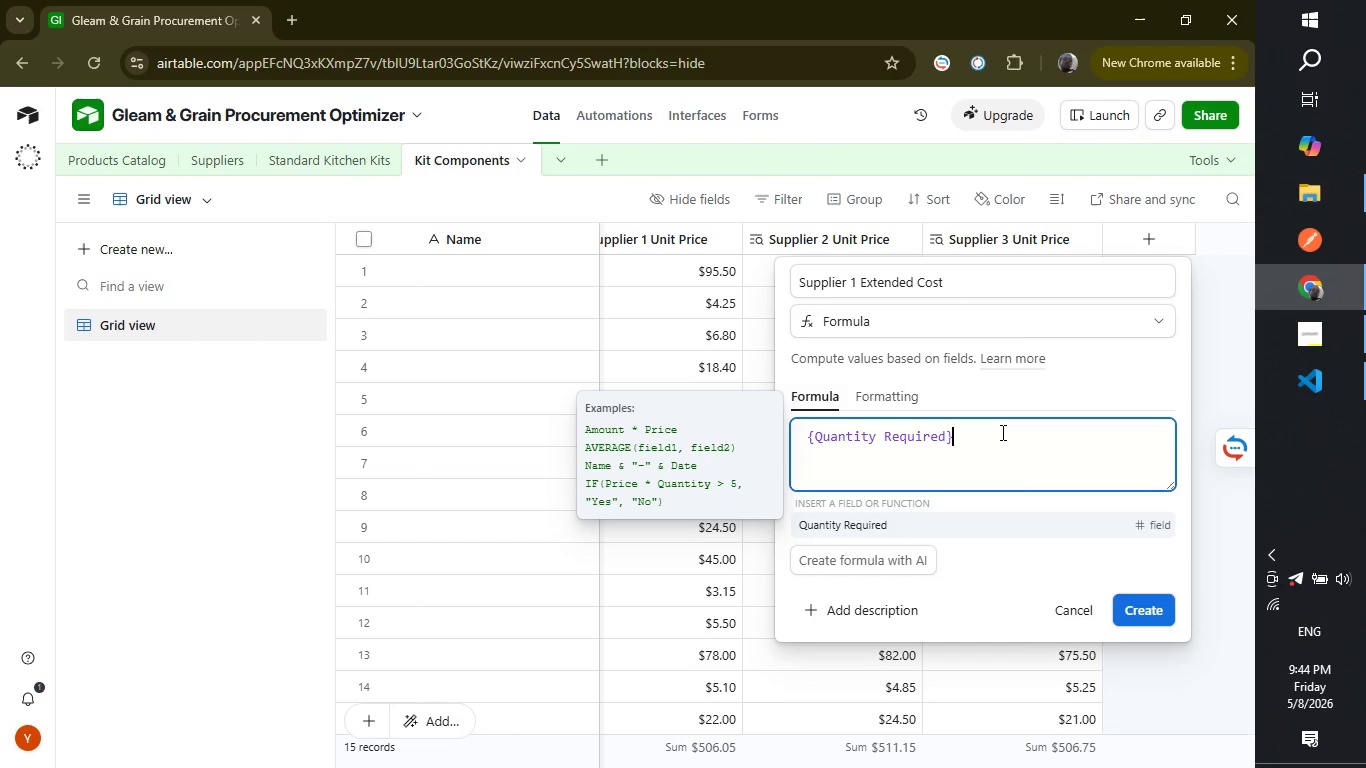 
type( * VAL)
 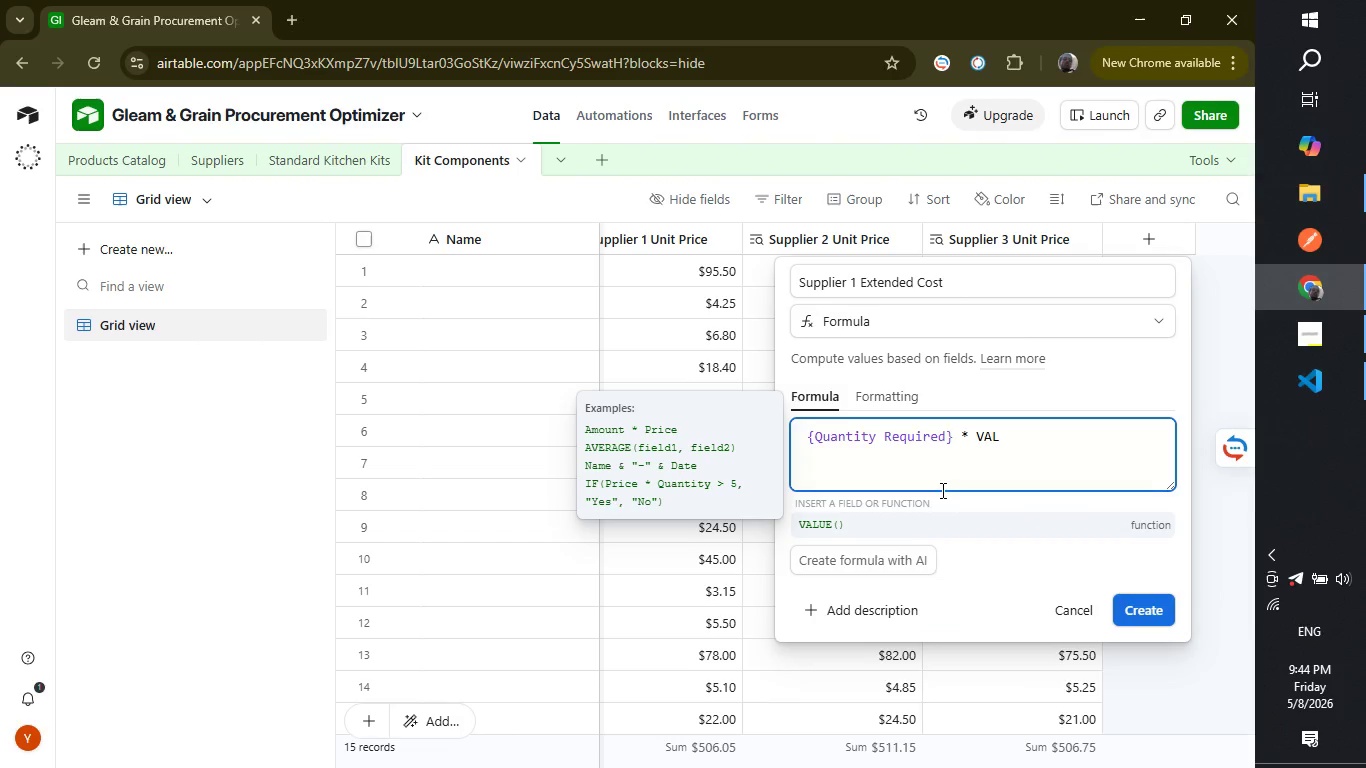 
left_click([897, 525])
 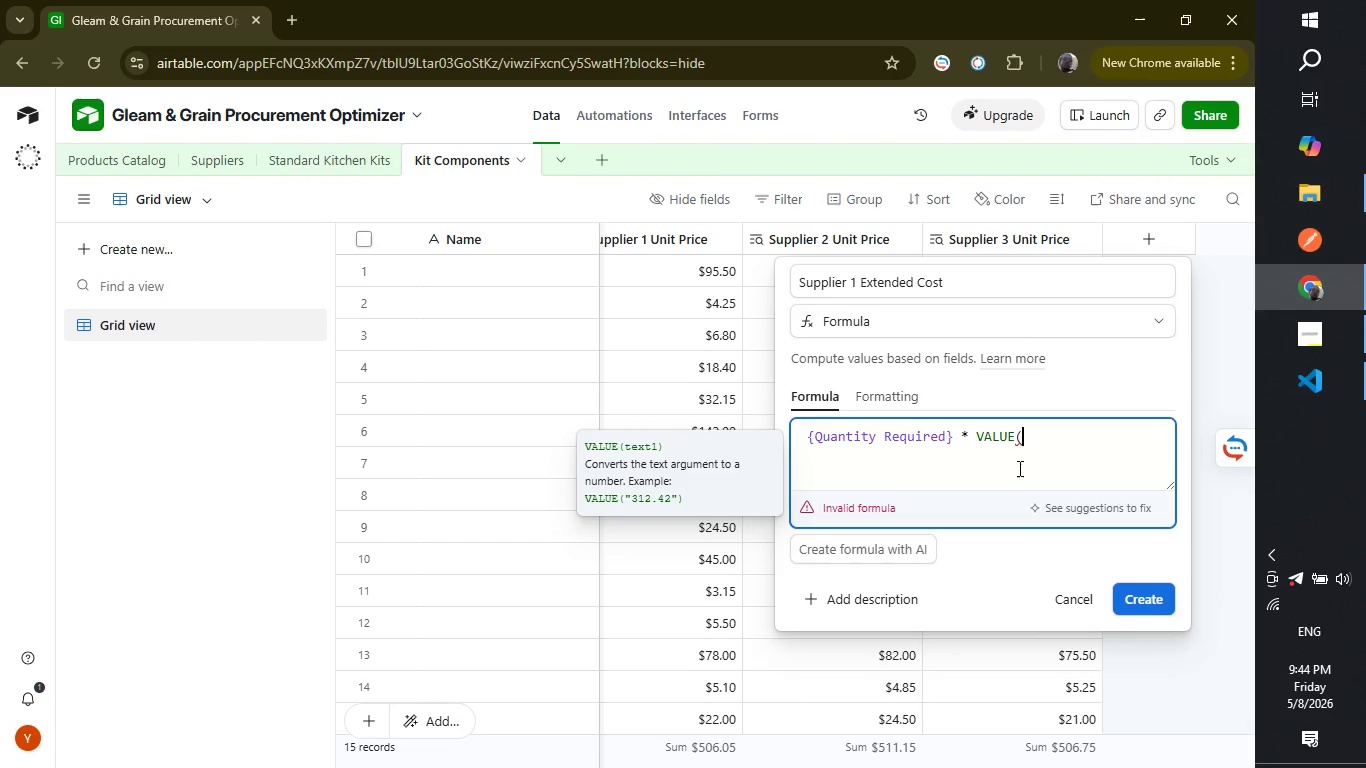 
wait(5.42)
 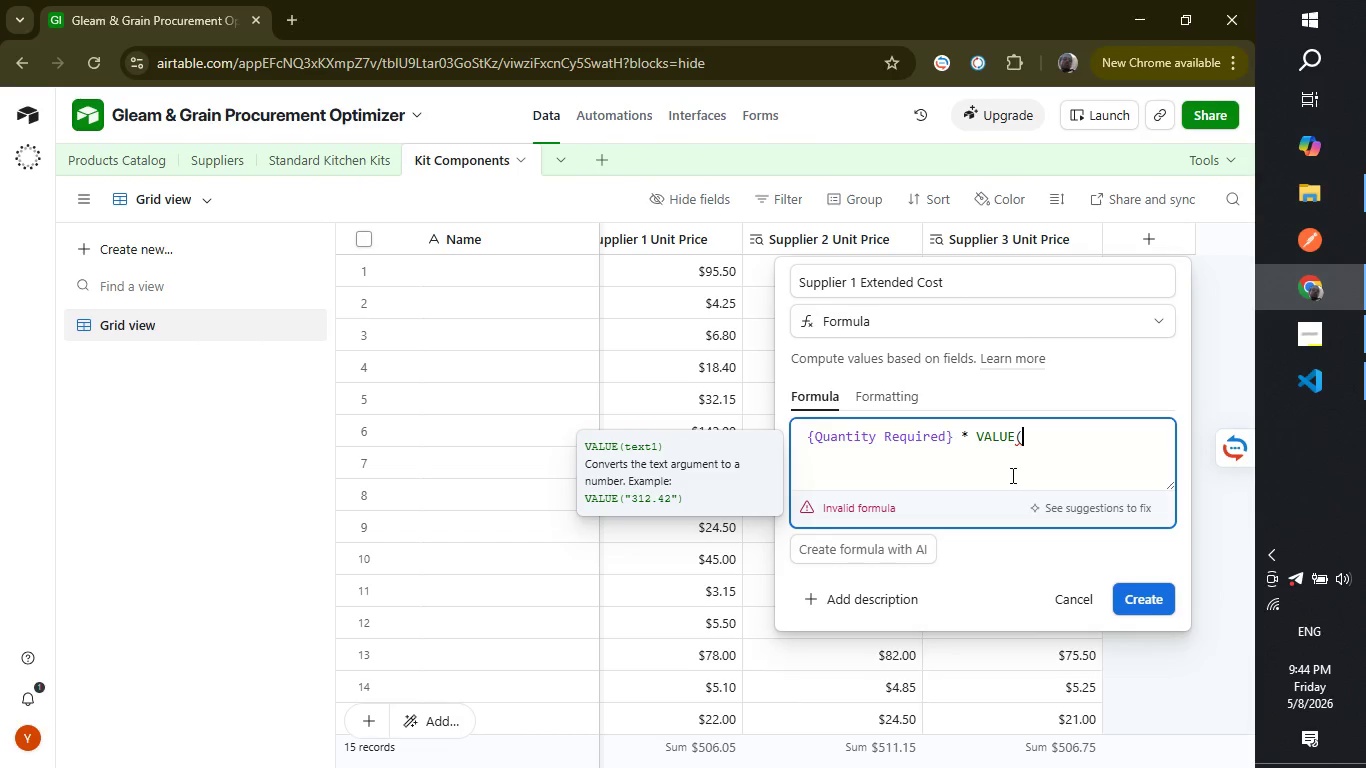 
type(Supplier 1 Unit Price))
 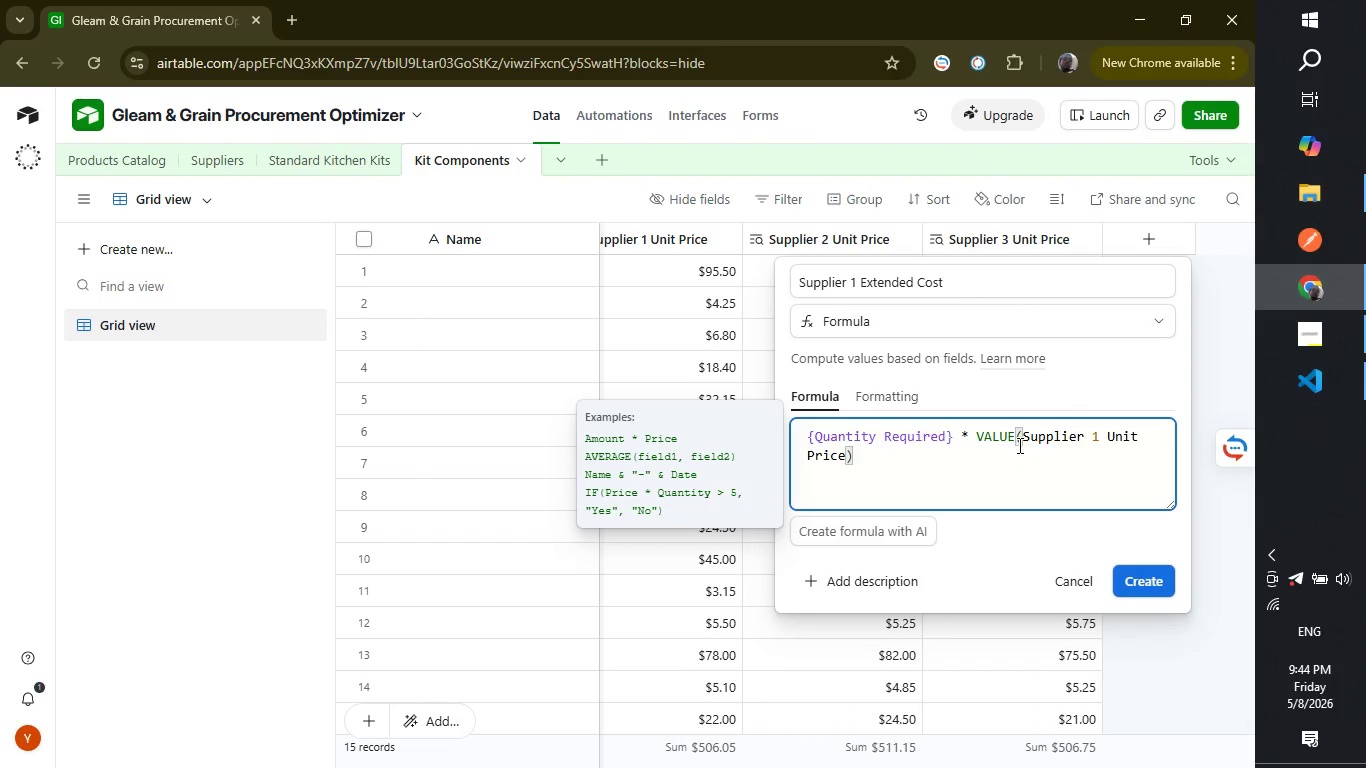 
wait(6.8)
 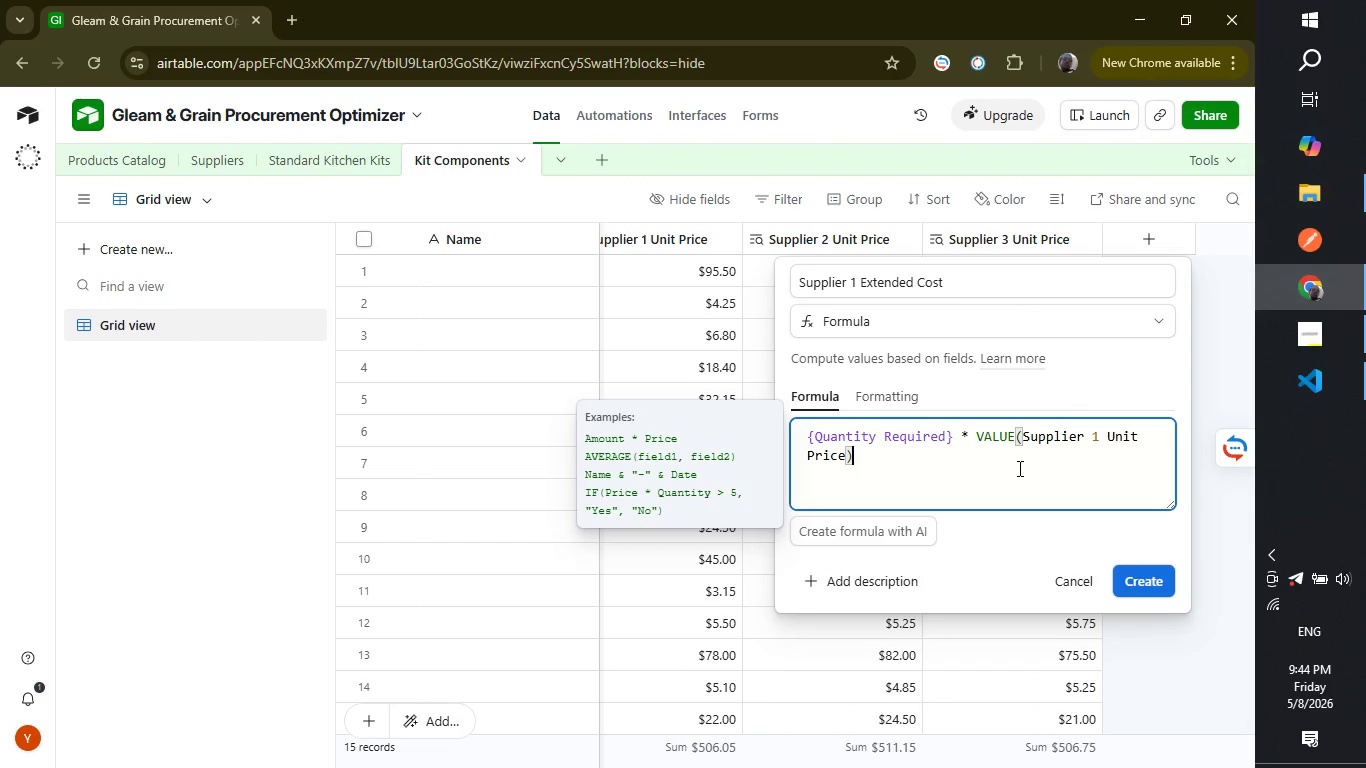 
left_click([1018, 445])
 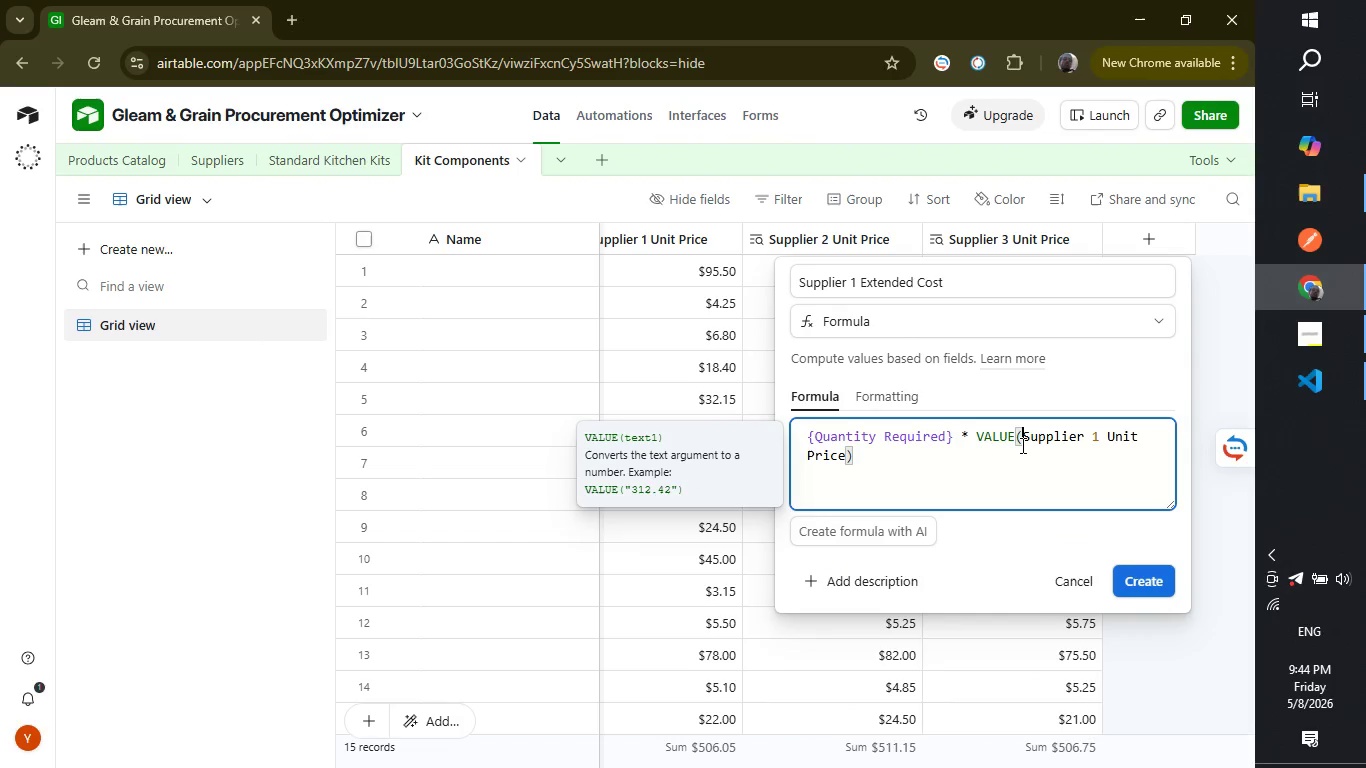 
left_click([1021, 445])
 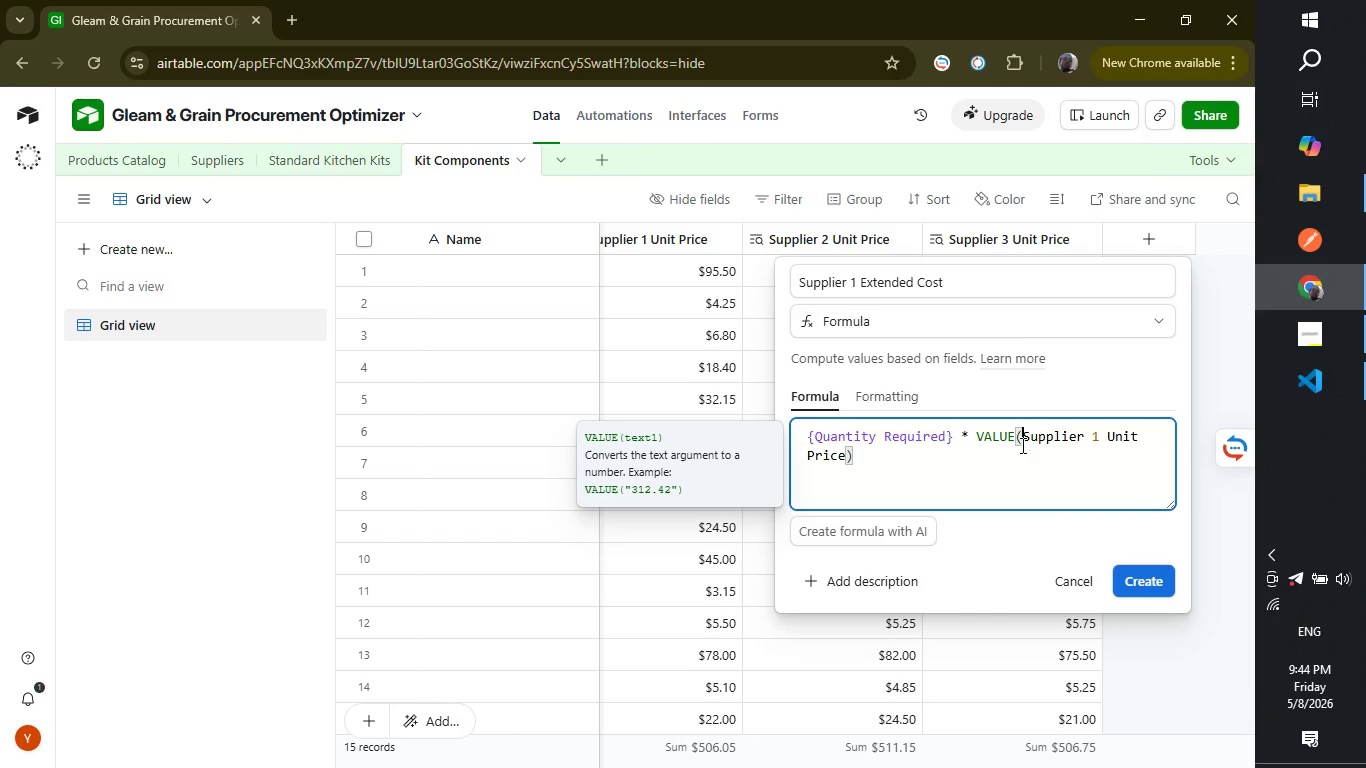 
key(Shift+ShiftLeft)
 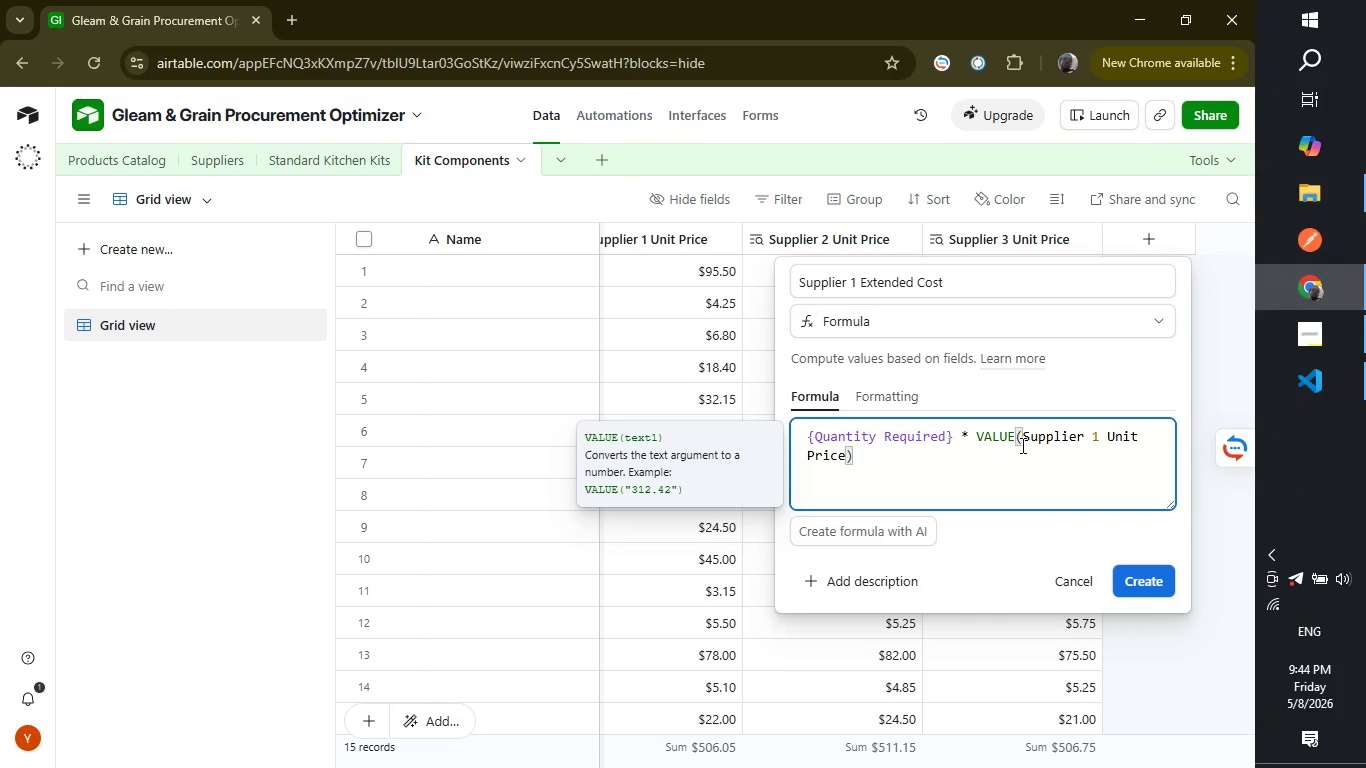 
key(Shift+ShiftLeft)
 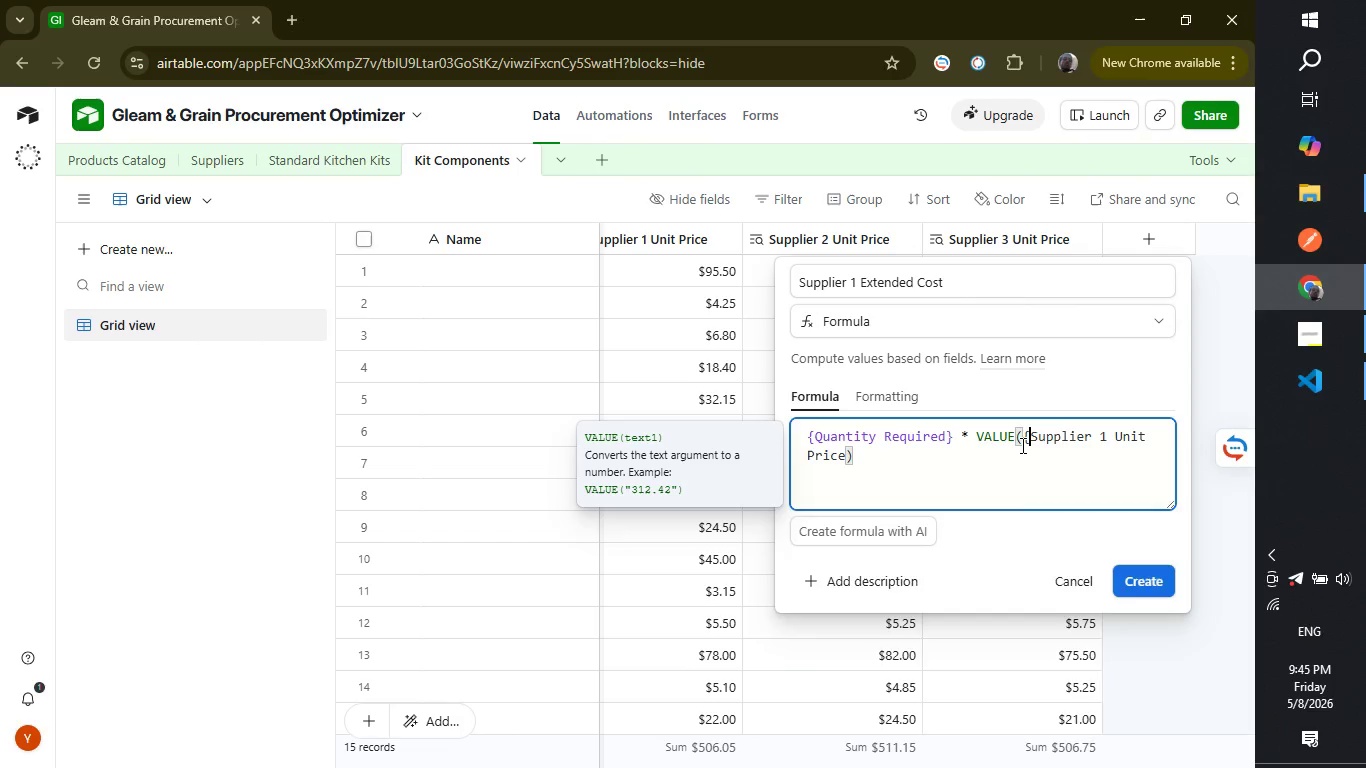 
key(Shift+ShiftLeft)
 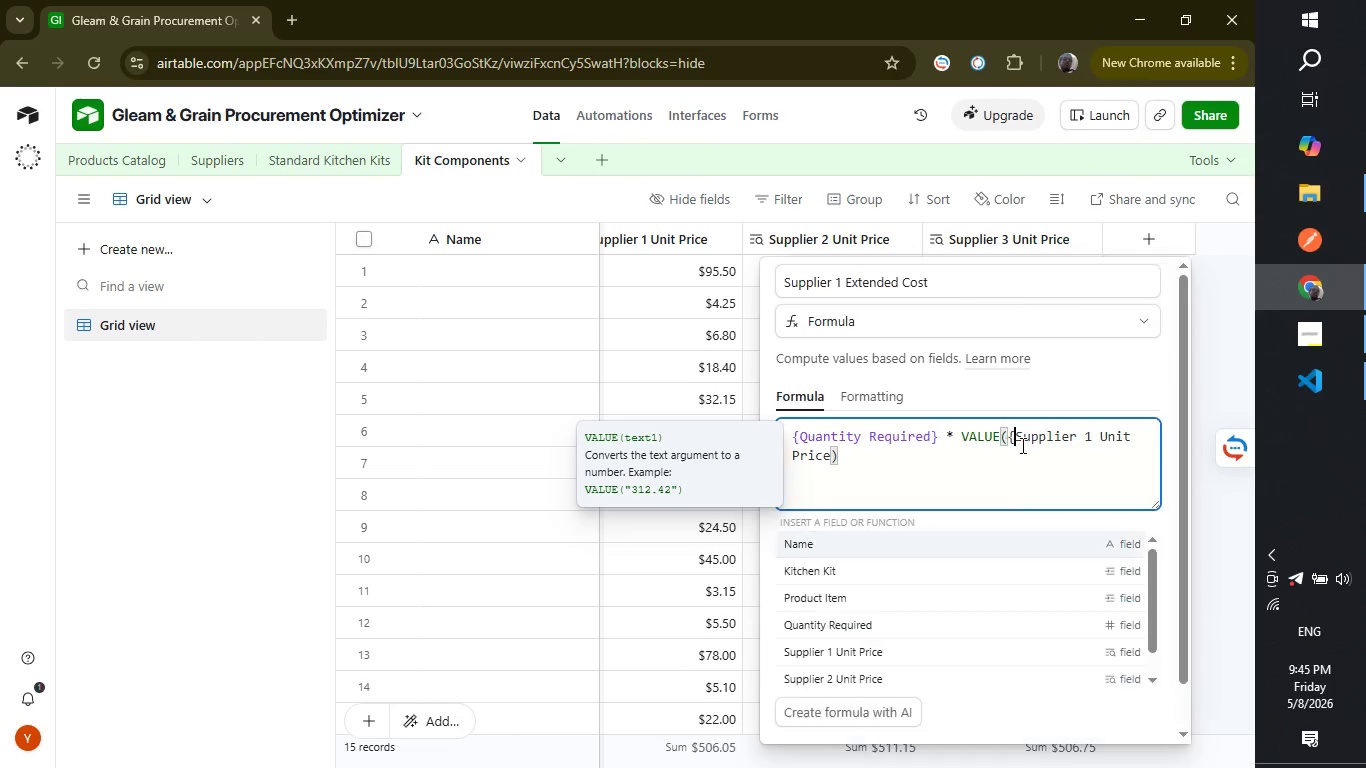 
key(Shift+BracketLeft)
 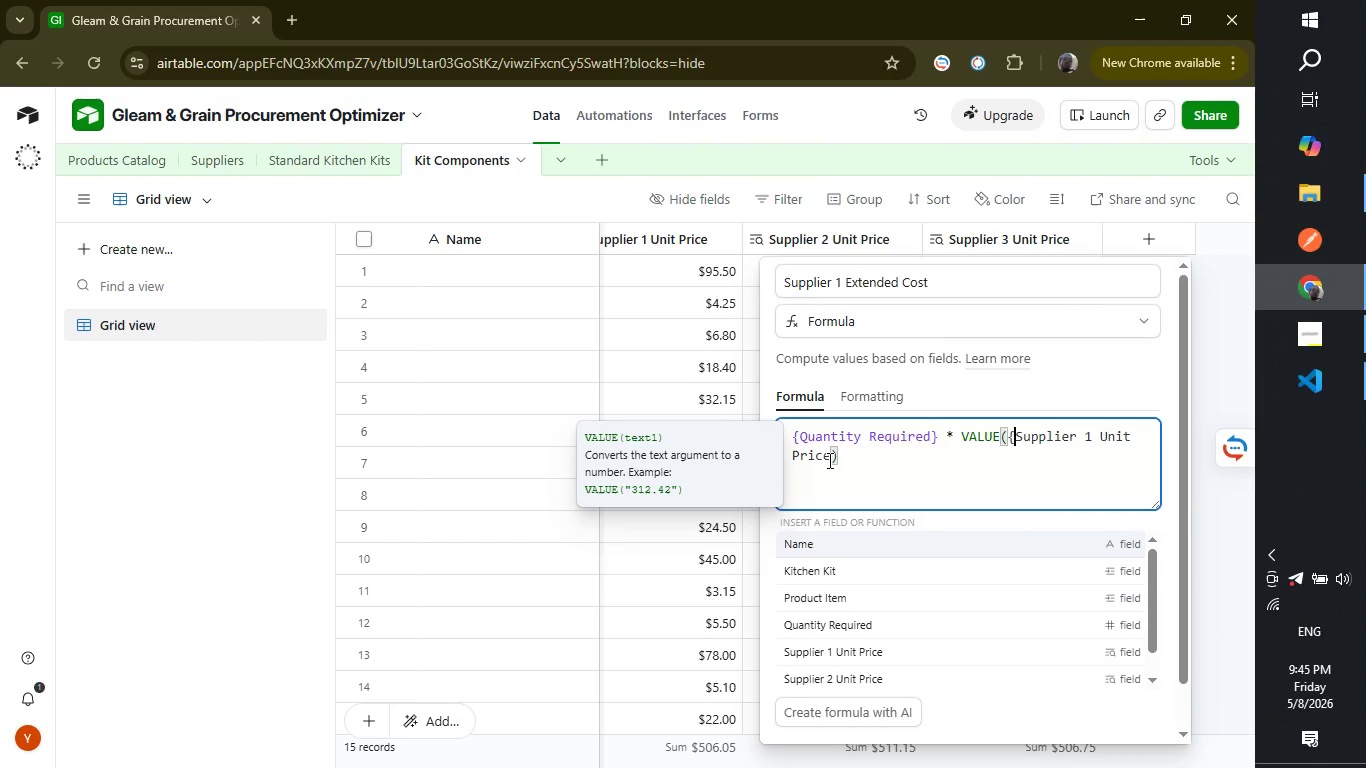 
left_click([828, 460])
 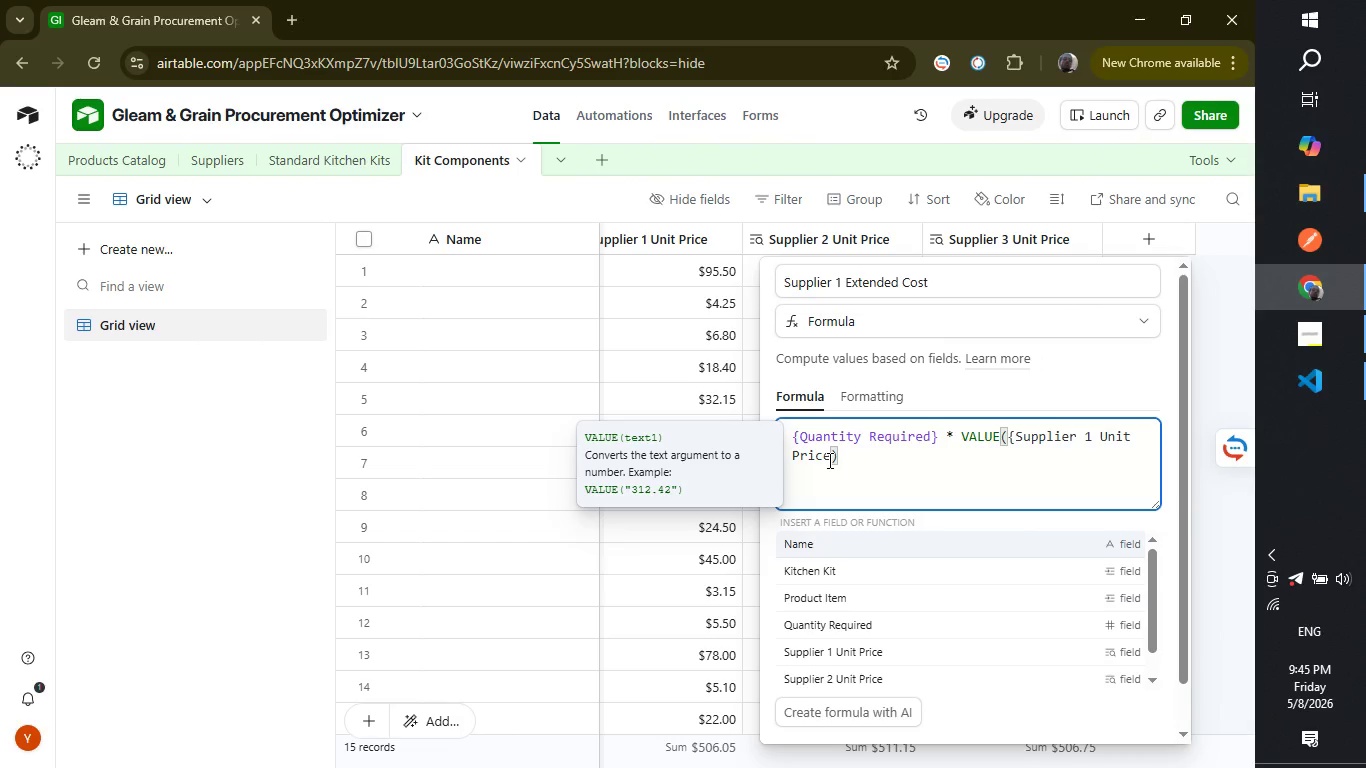 
key(Shift+BracketRight)
 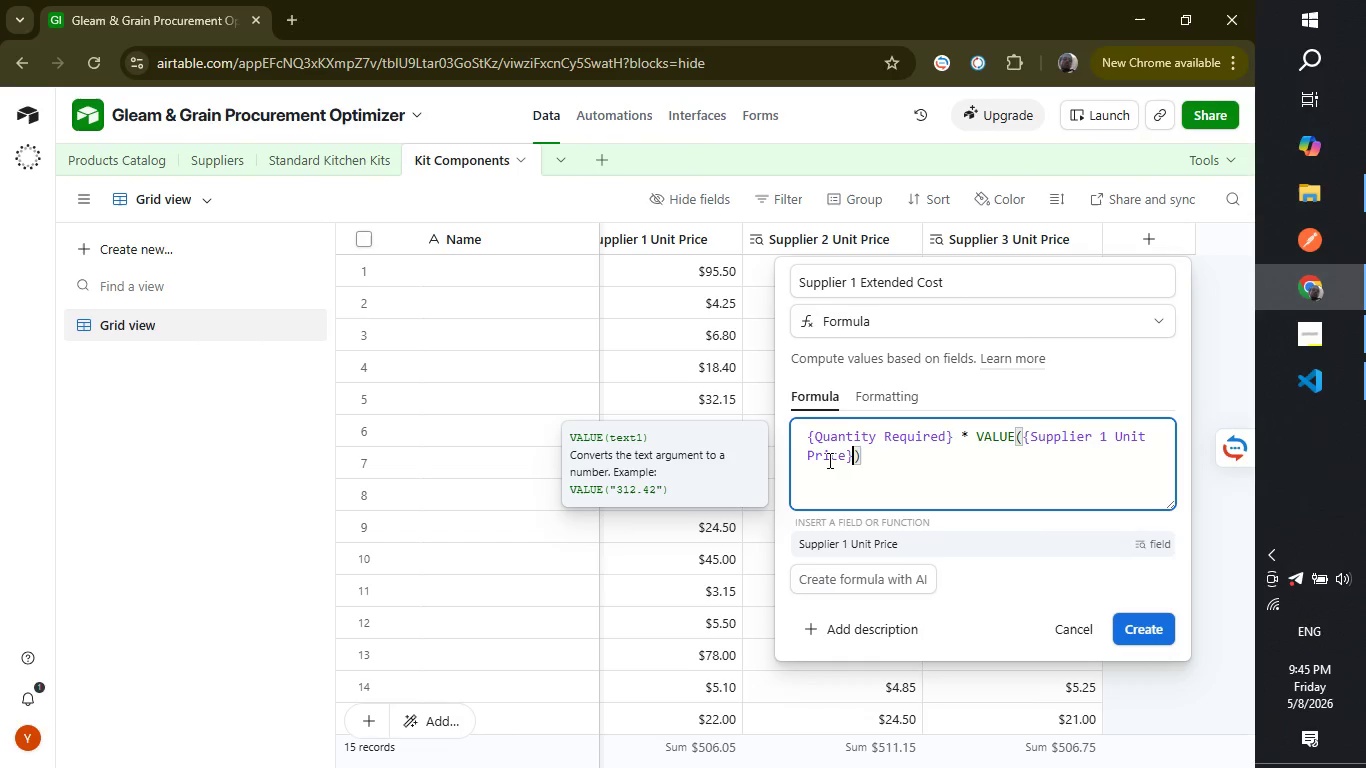 
wait(10.88)
 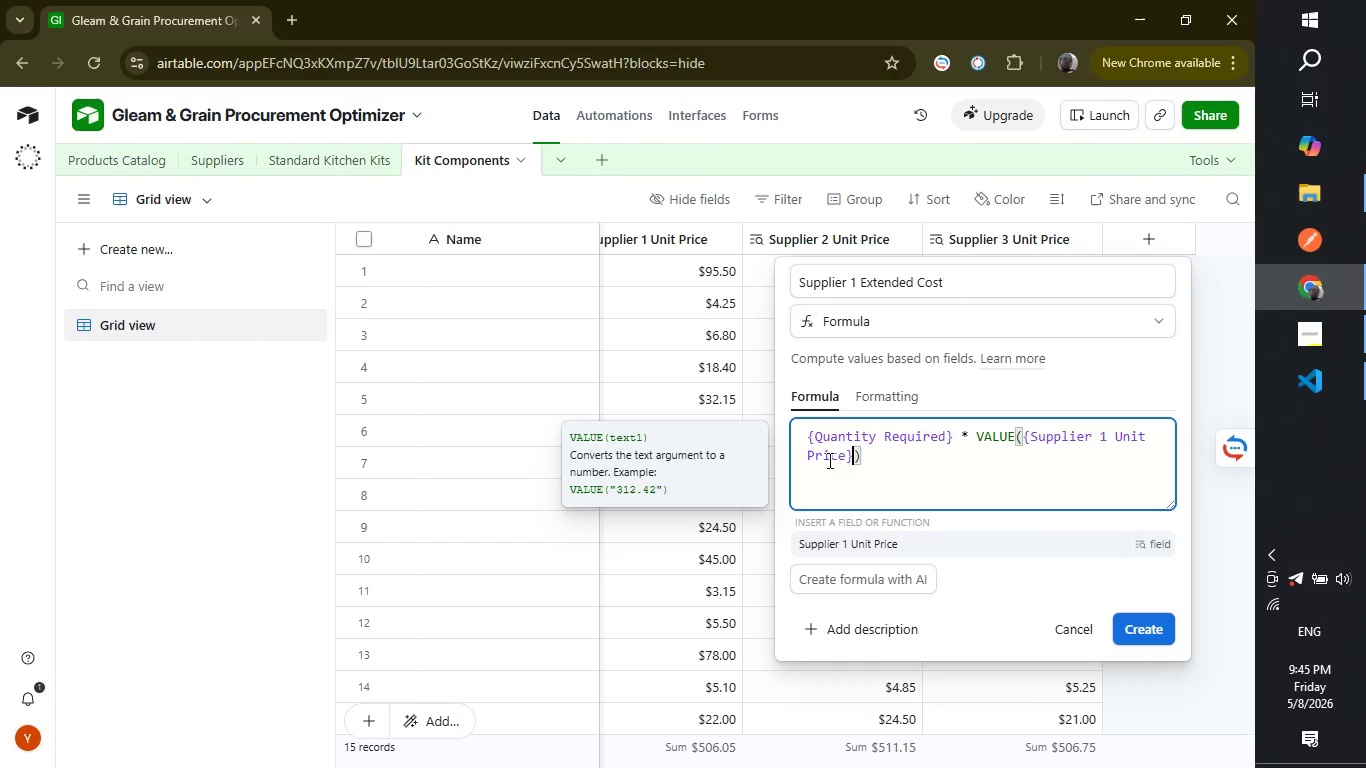 
left_click([1131, 613])
 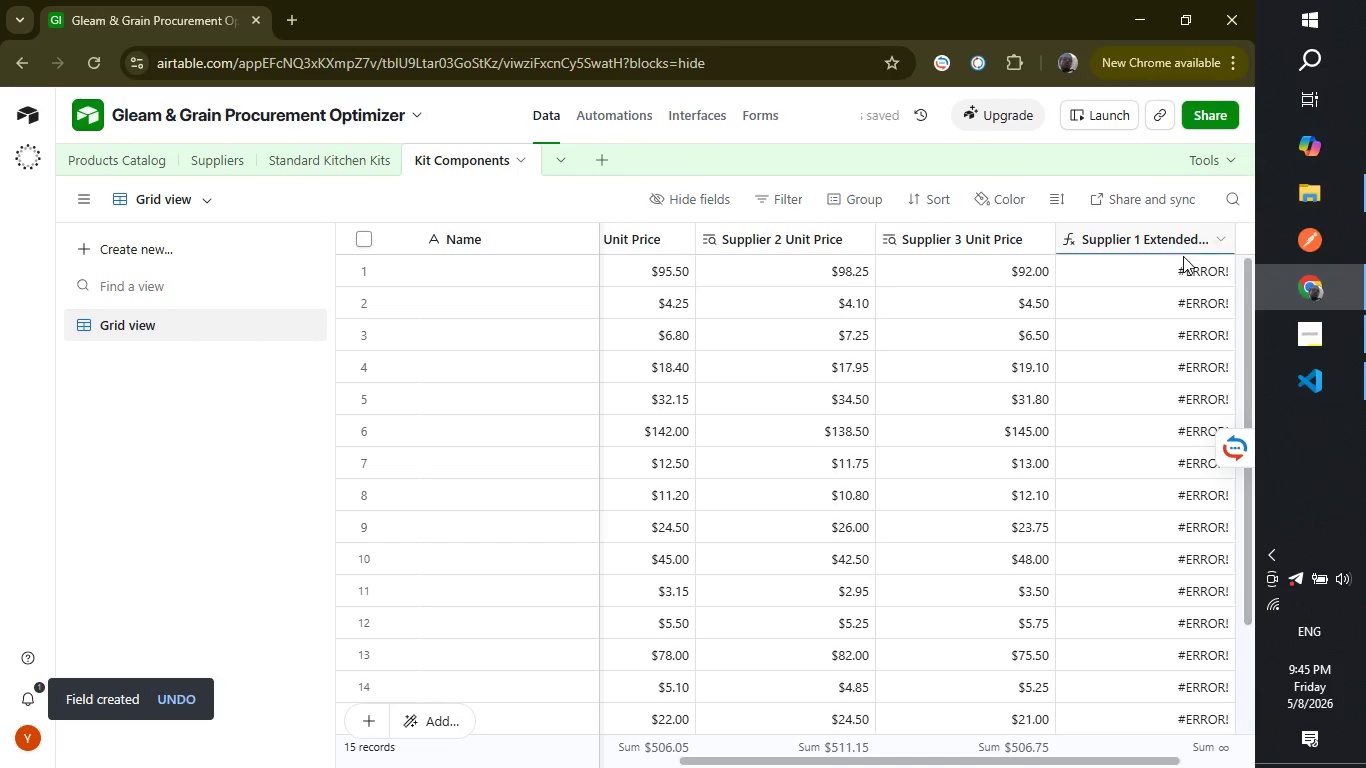 
wait(6.05)
 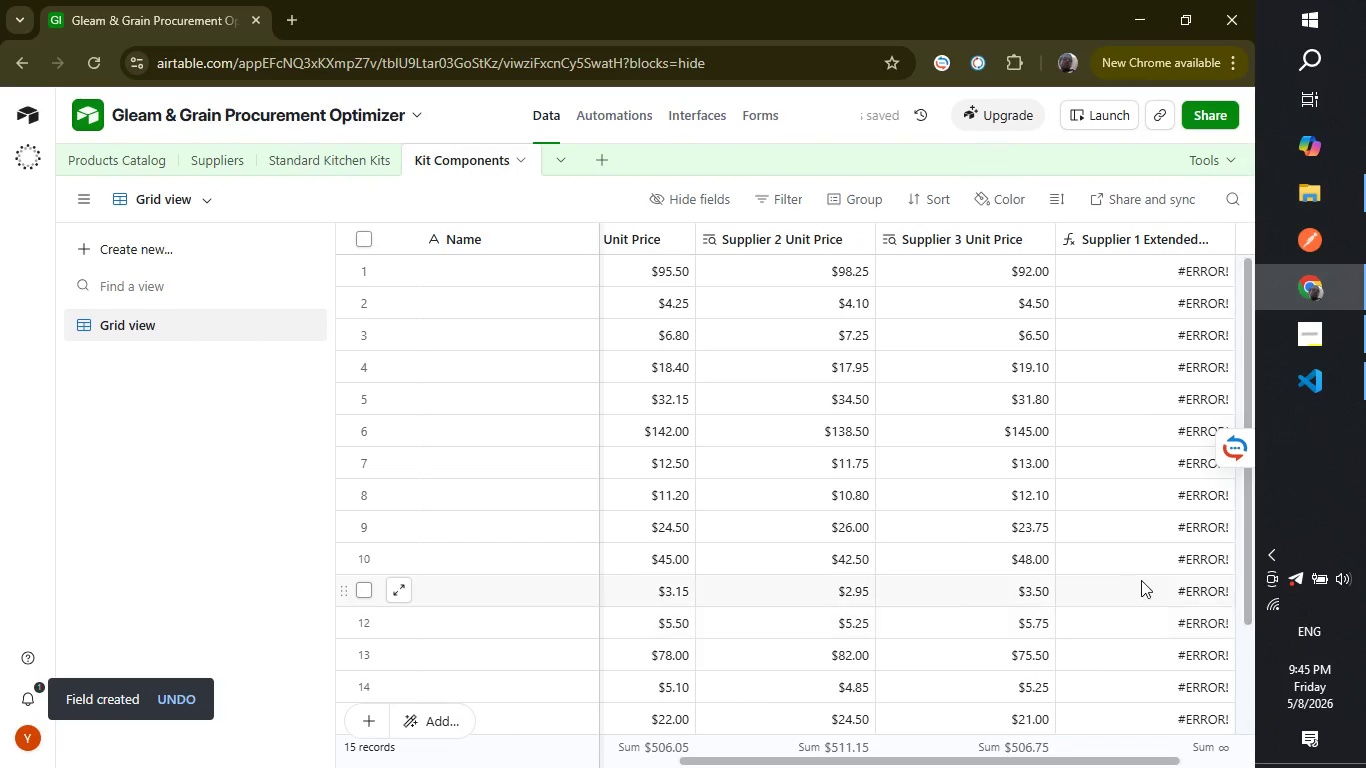 
left_click([1177, 274])
 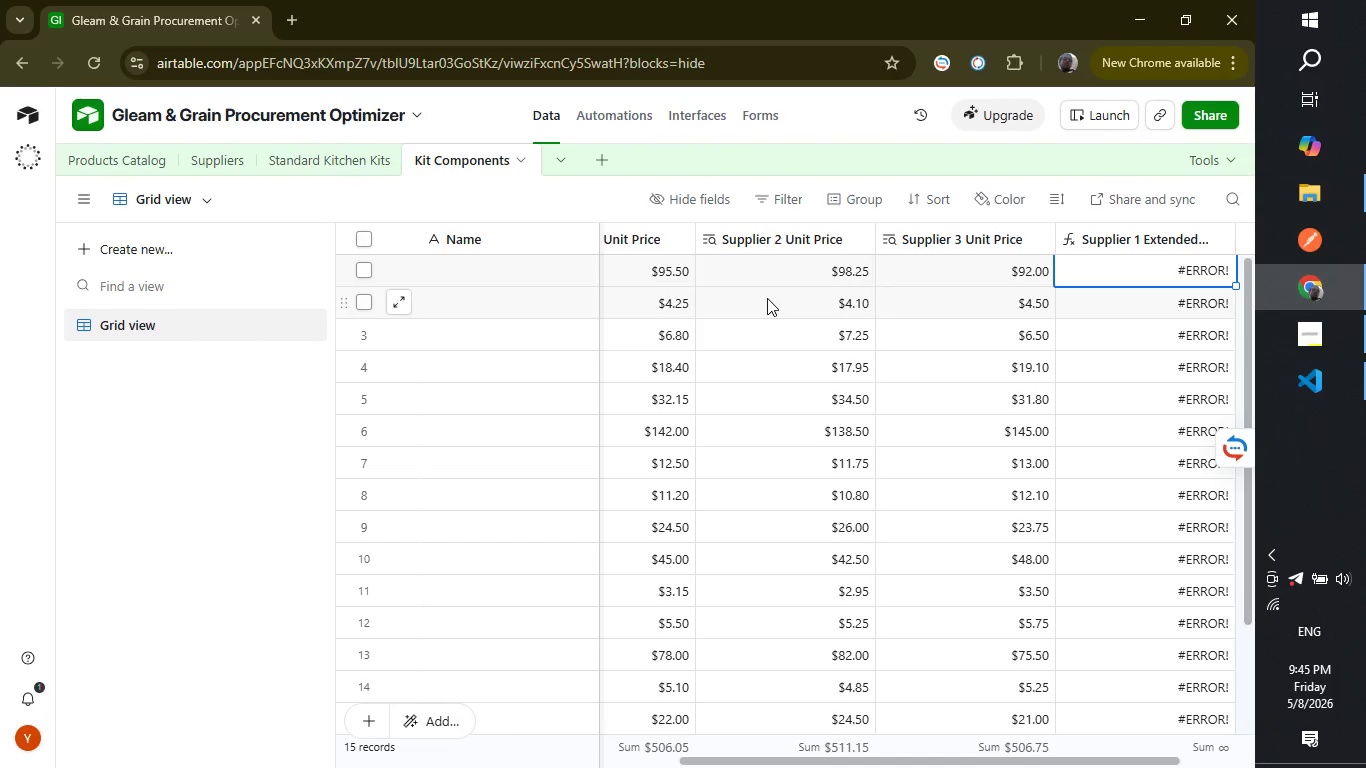 
wait(11.19)
 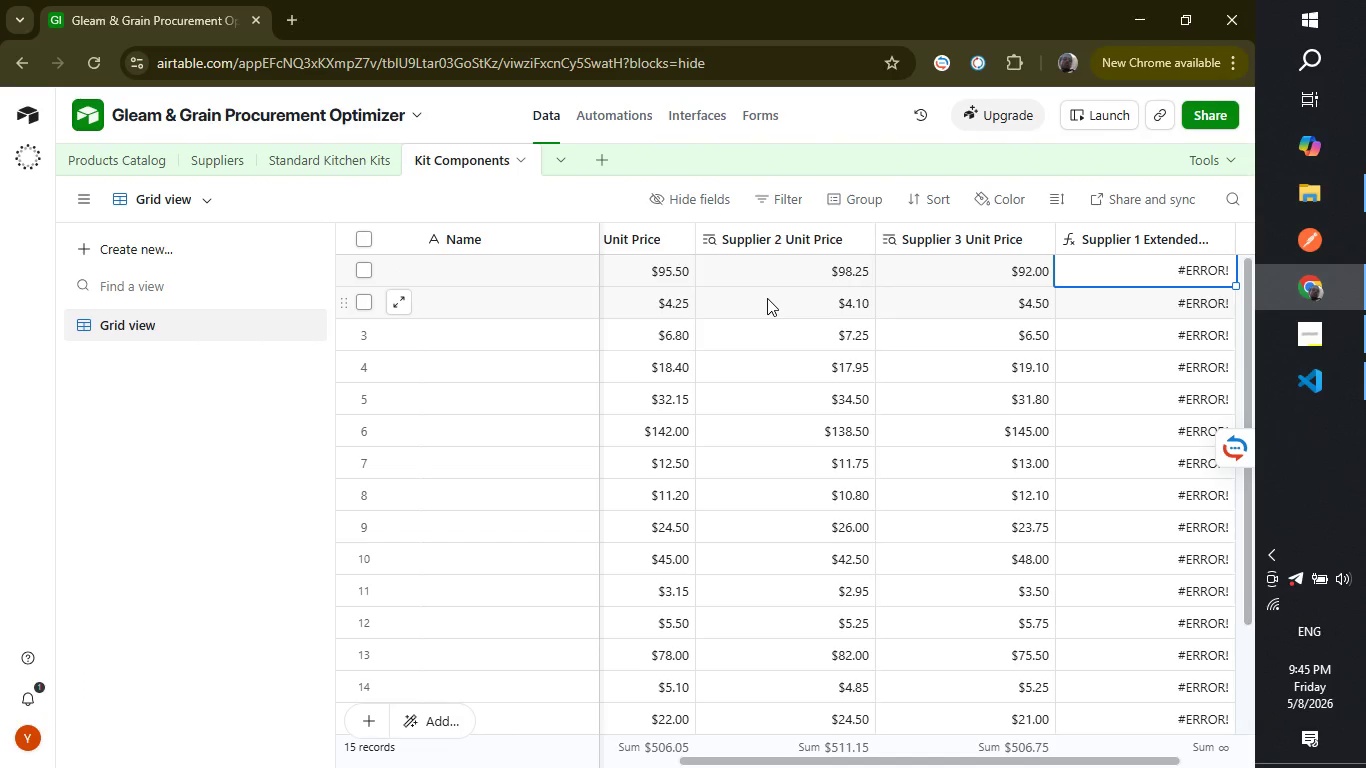 
right_click([794, 240])
 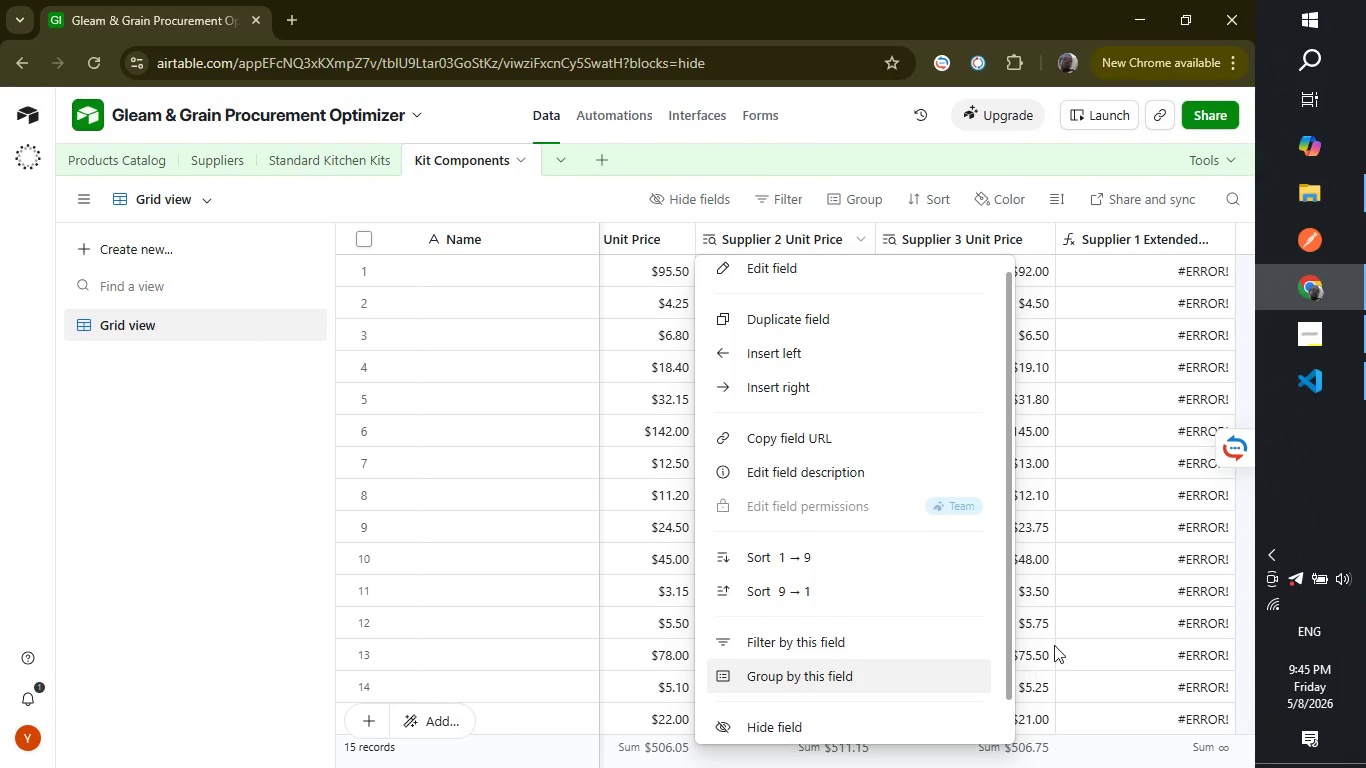 
left_click([1155, 599])
 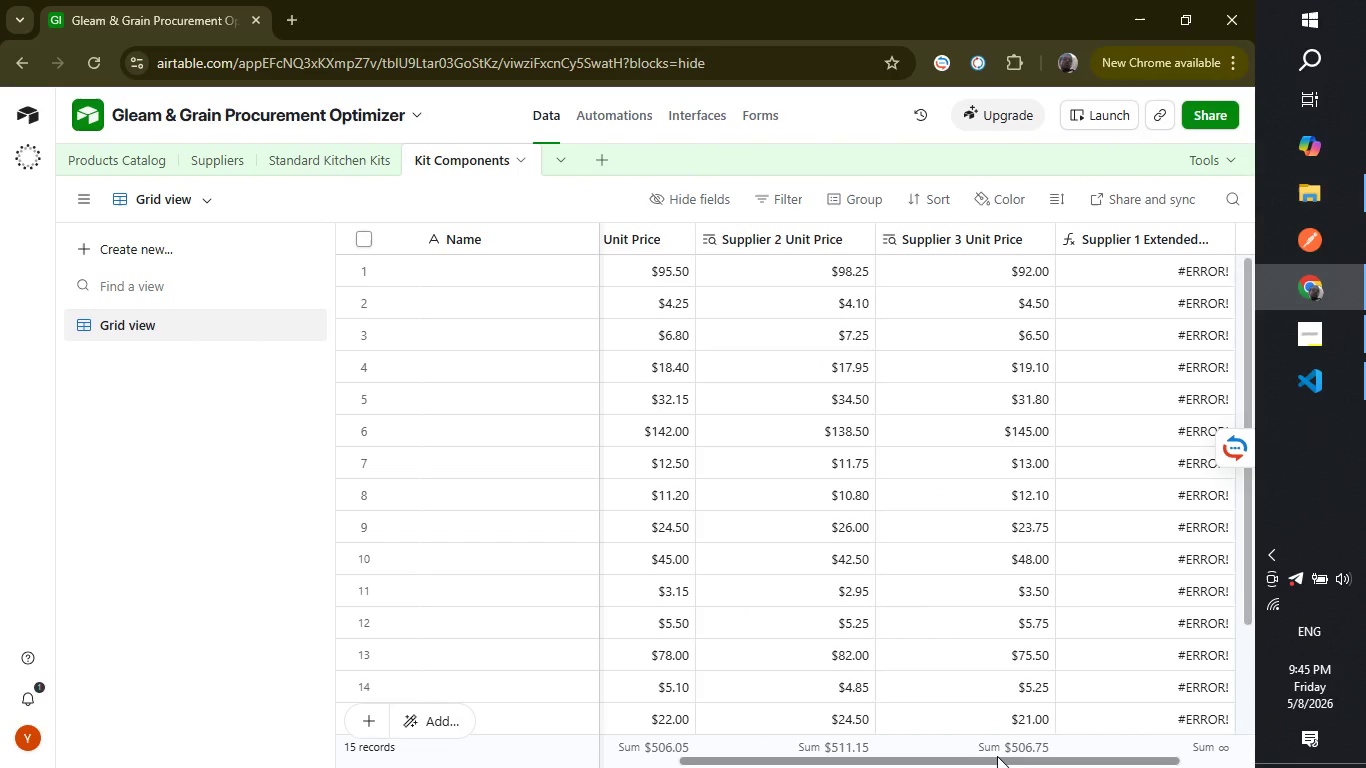 
left_click_drag(start_coordinate=[997, 756], to_coordinate=[775, 738])
 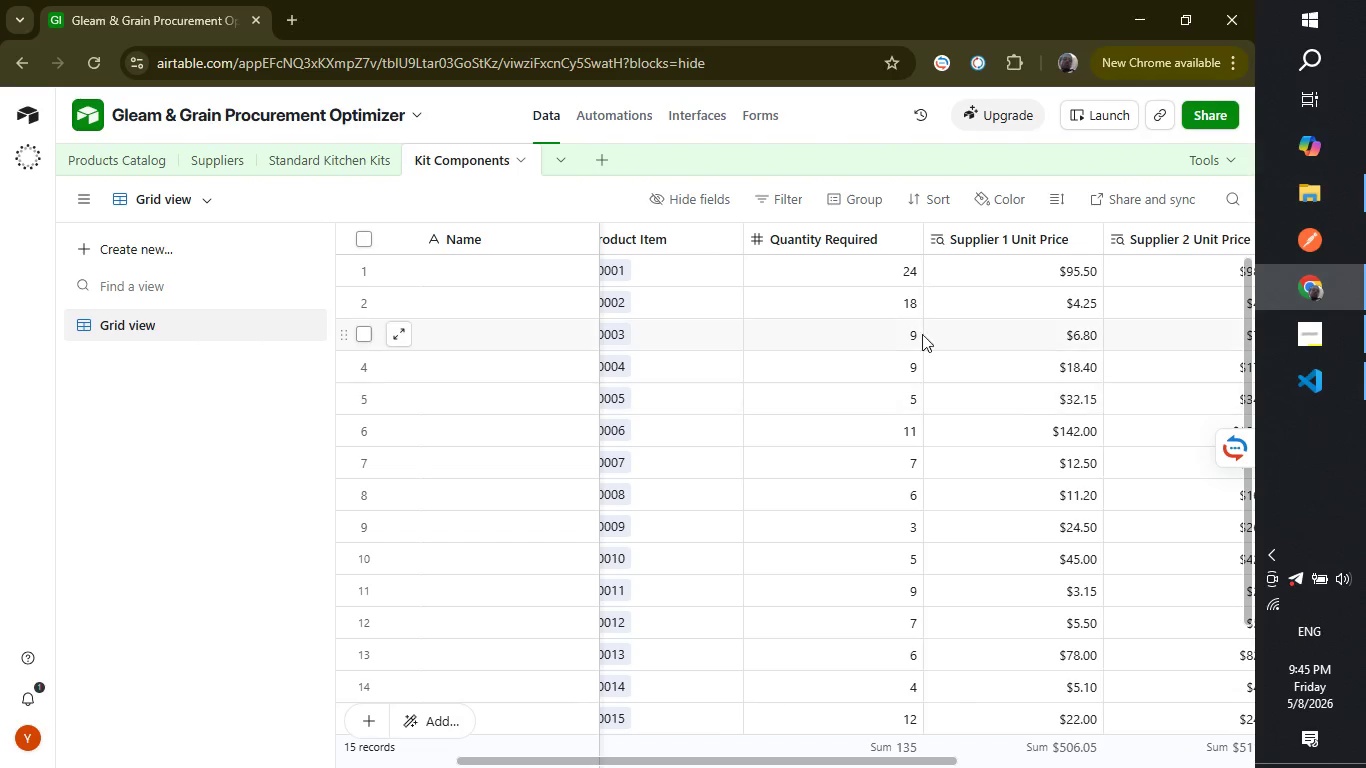 
mouse_move([959, 264])
 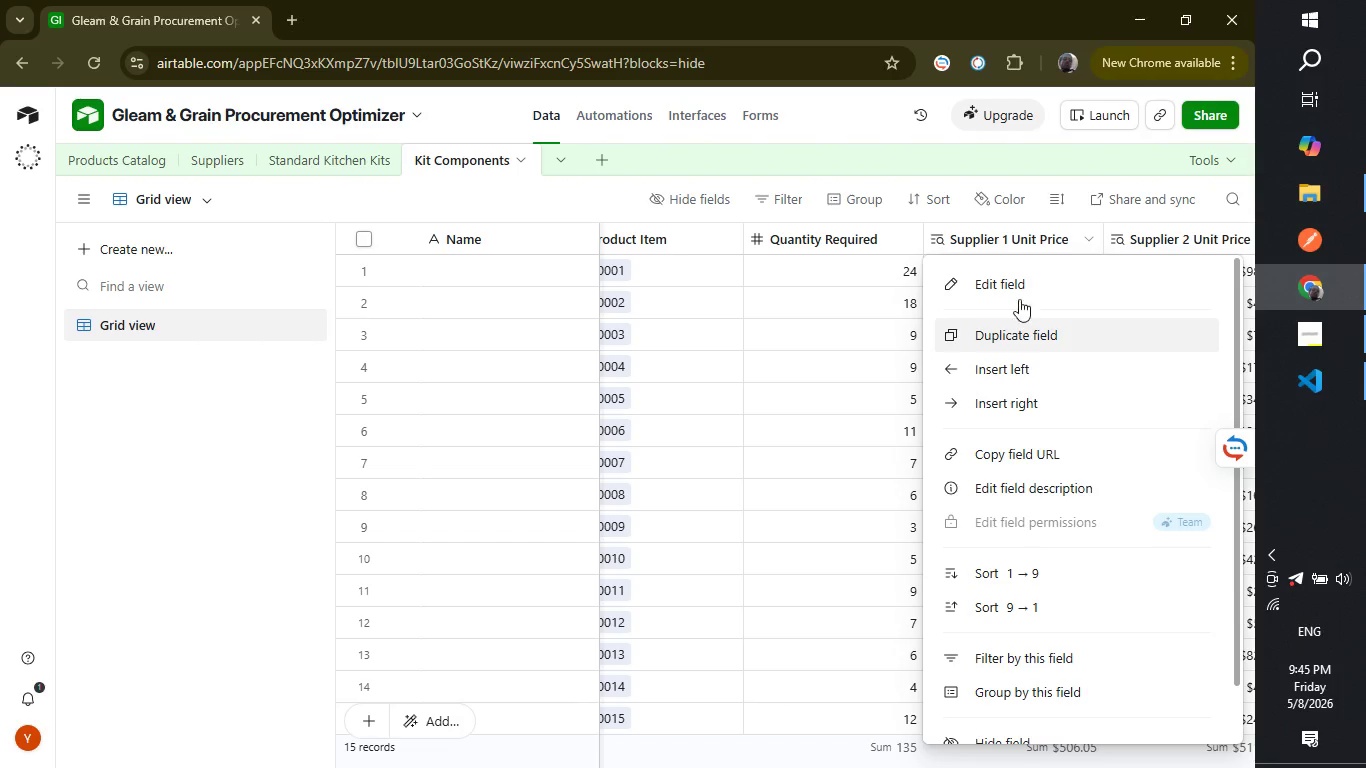 
left_click([1025, 281])
 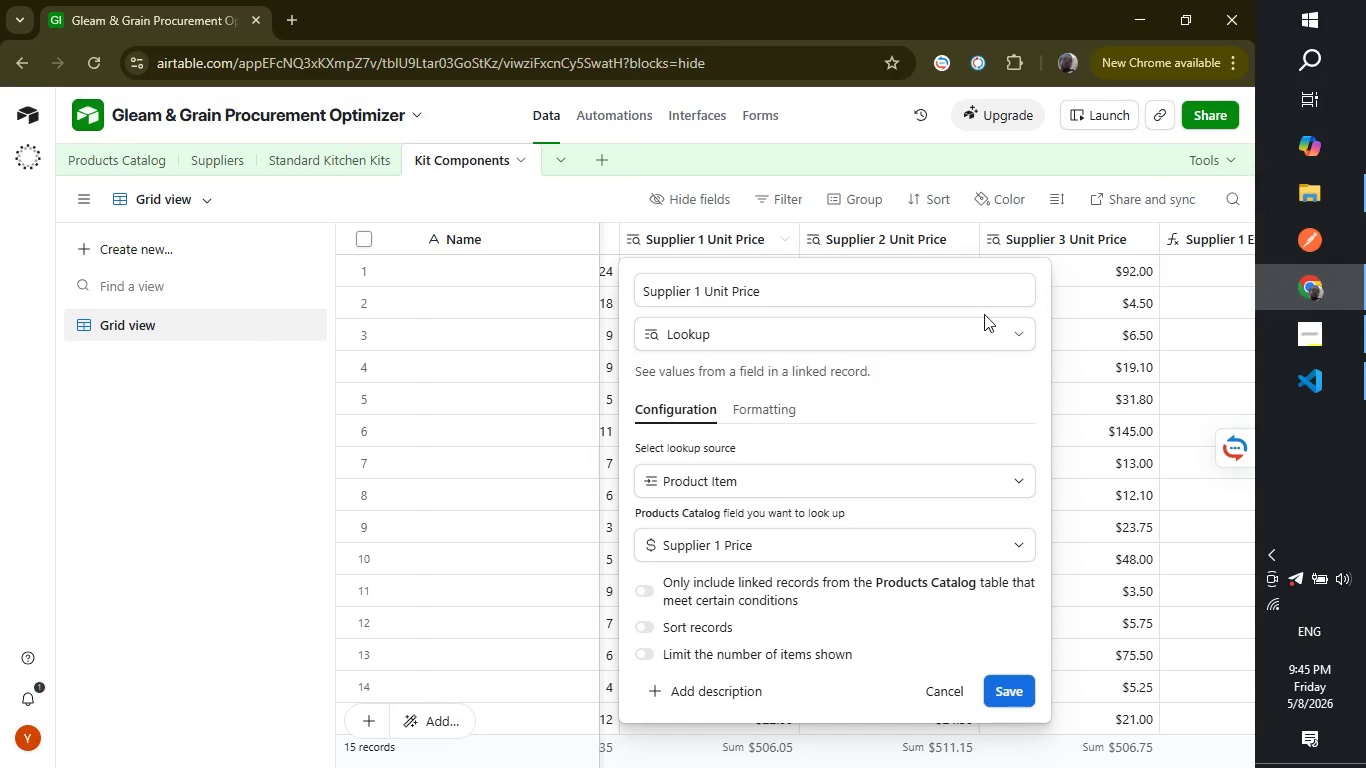 
wait(12.05)
 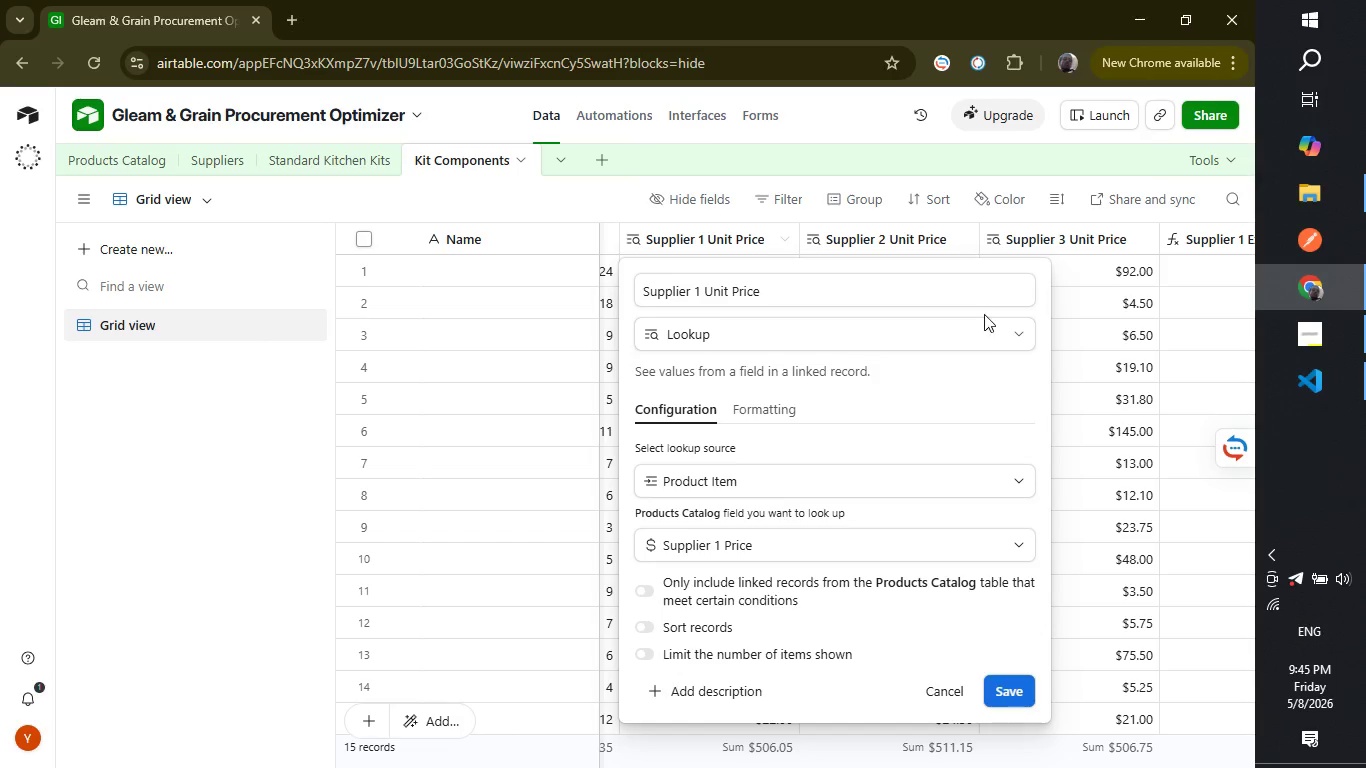 
left_click([855, 323])
 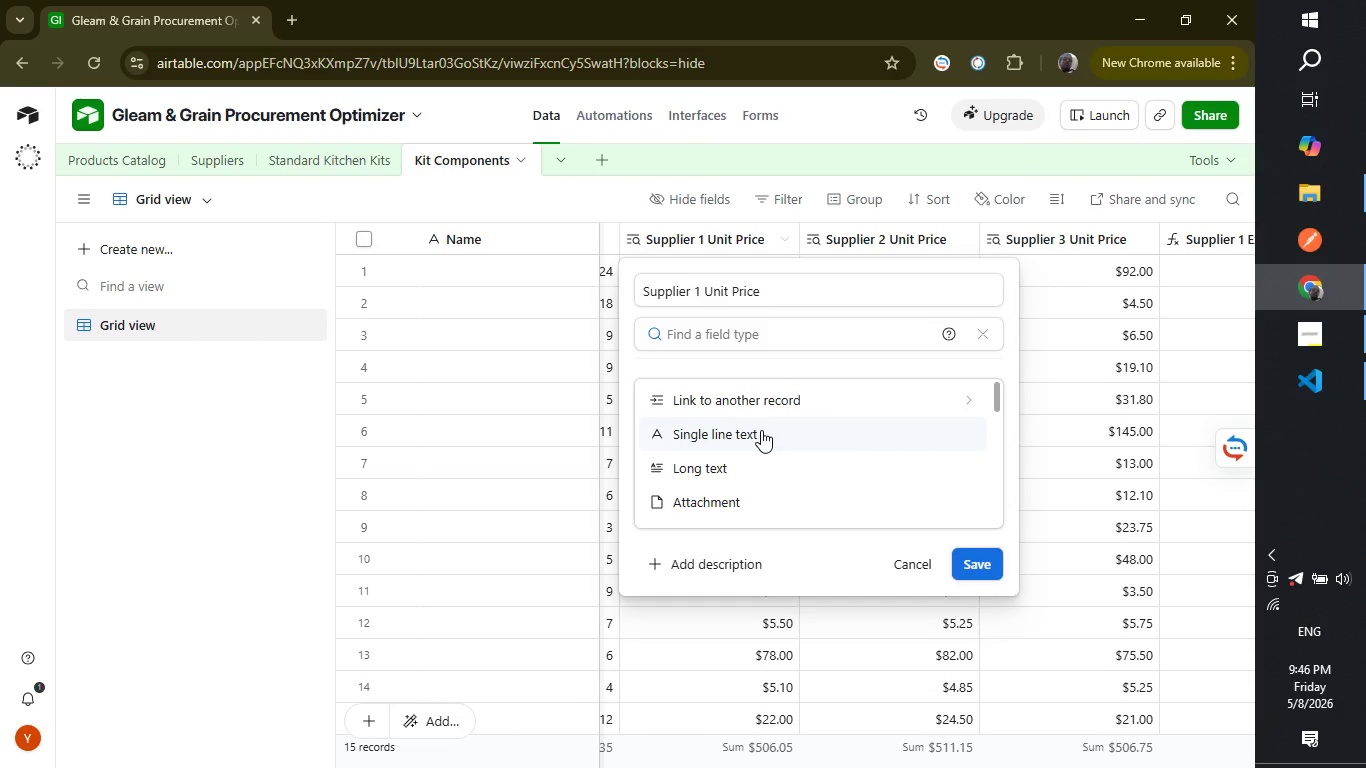 
scroll: coordinate [761, 430], scroll_direction: down, amount: 1.0
 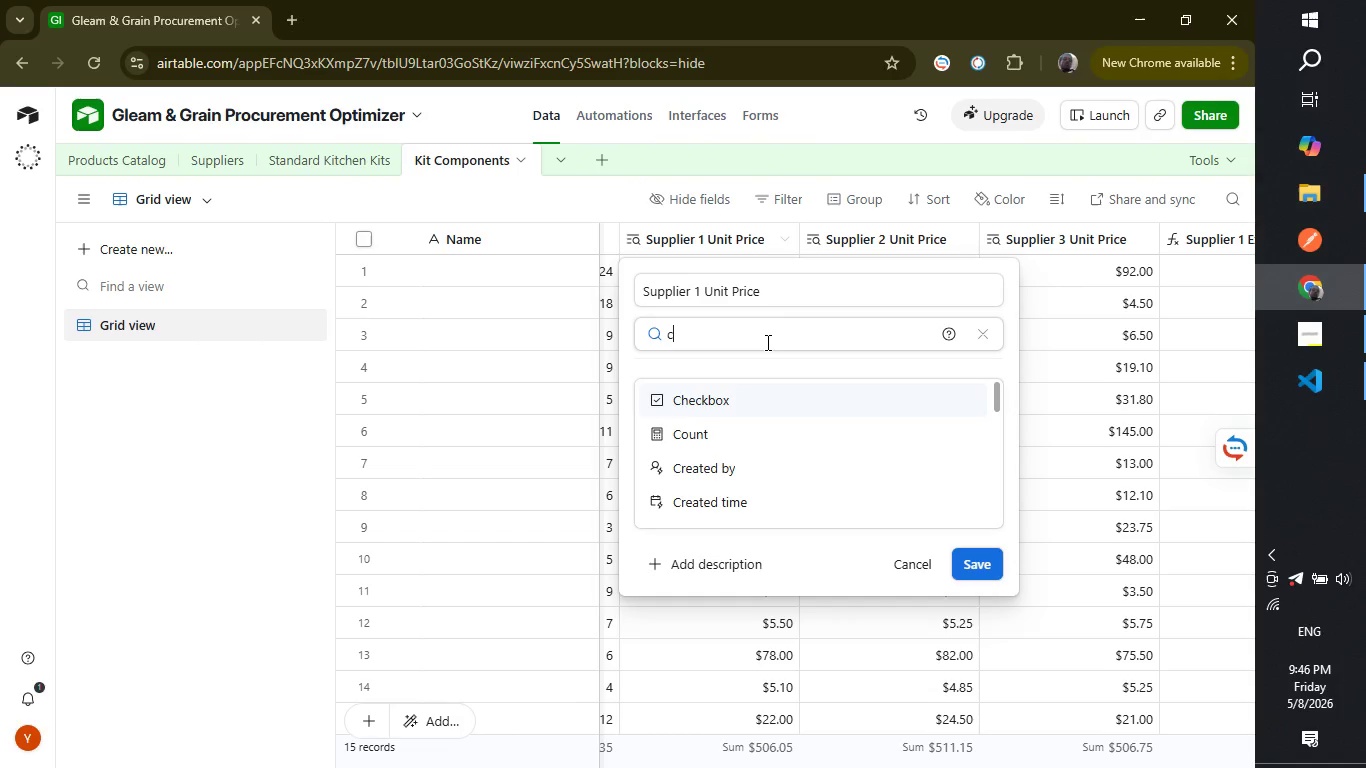 
type(cu)
 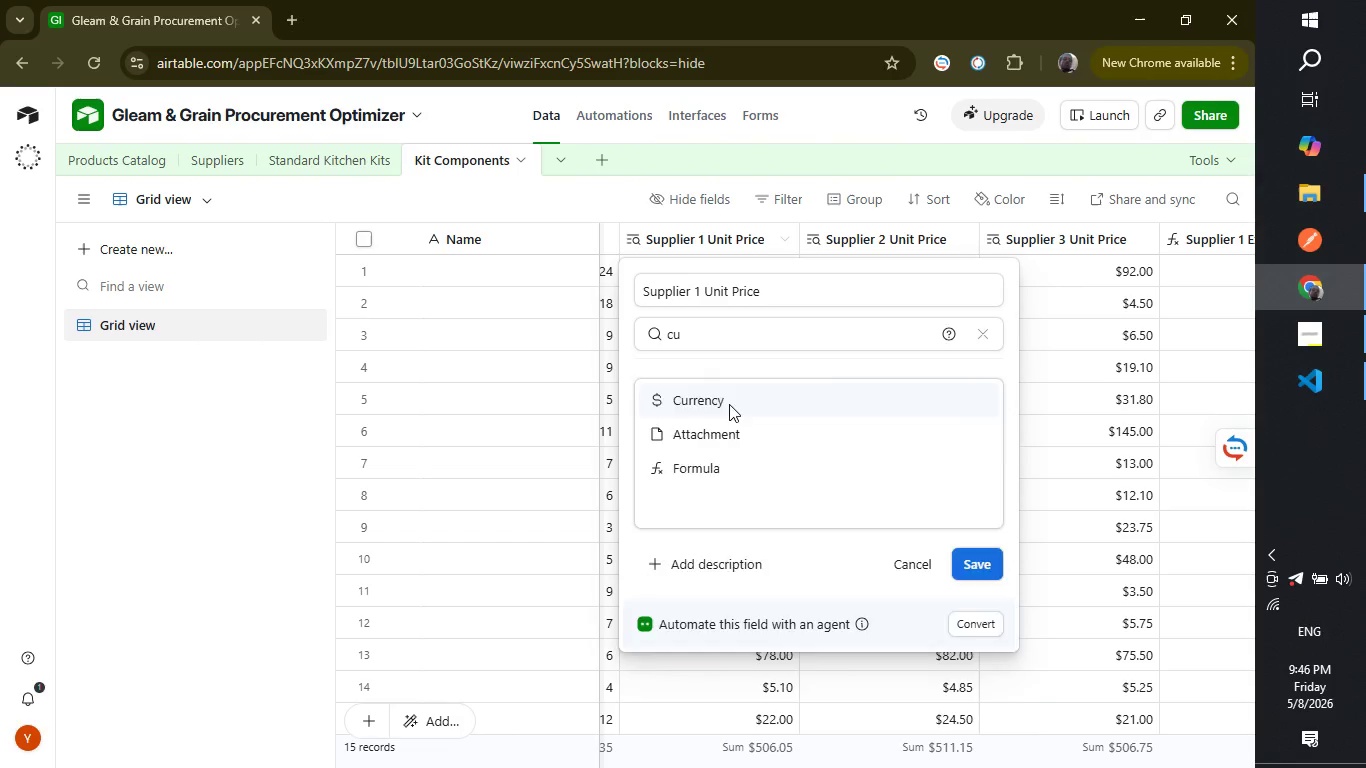 
left_click([729, 404])
 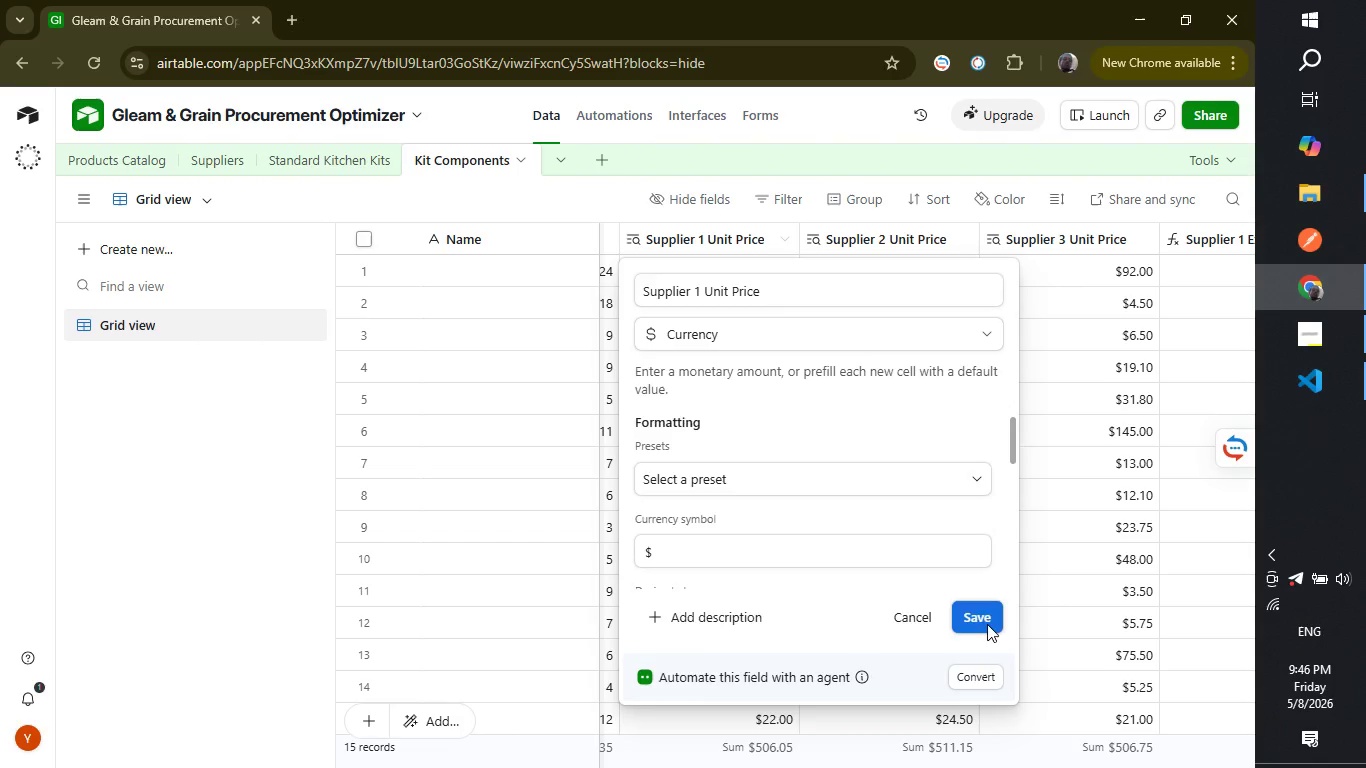 
left_click([987, 624])
 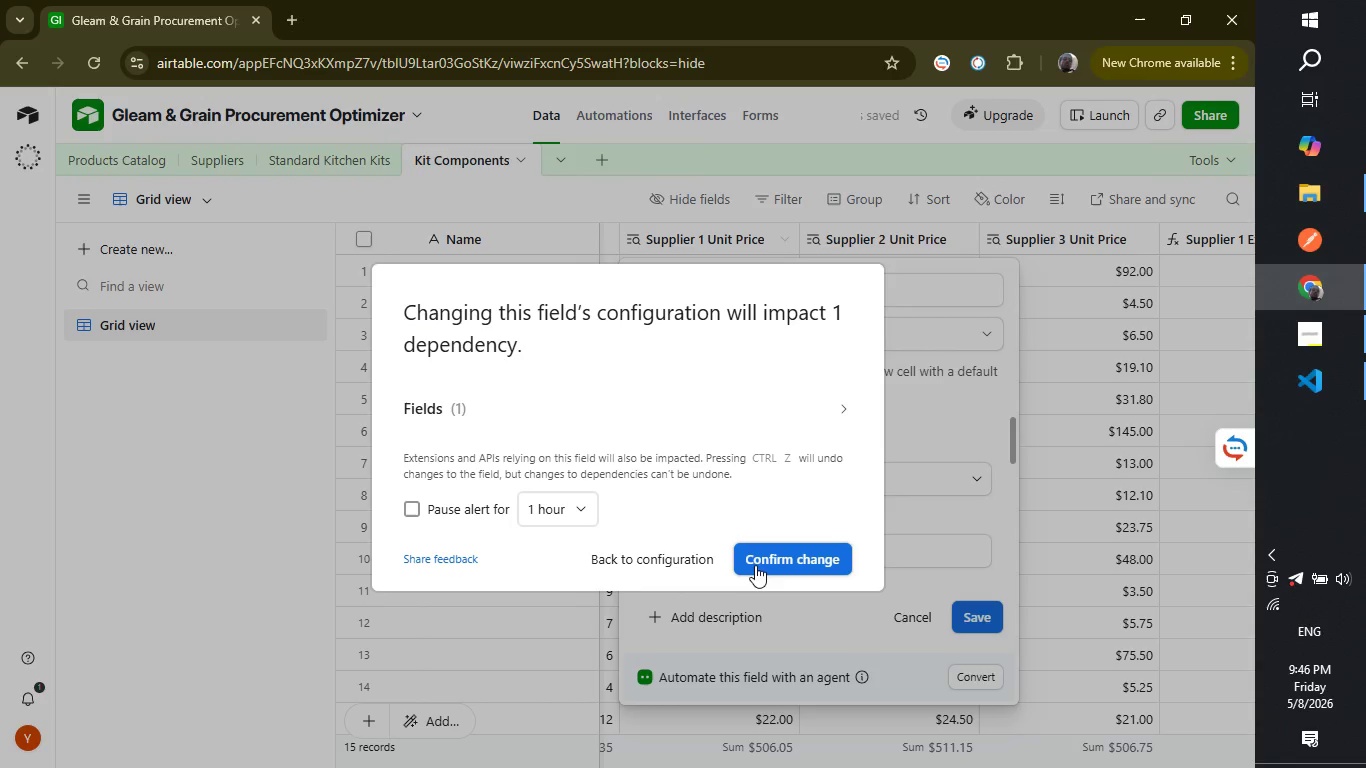 
left_click([775, 563])
 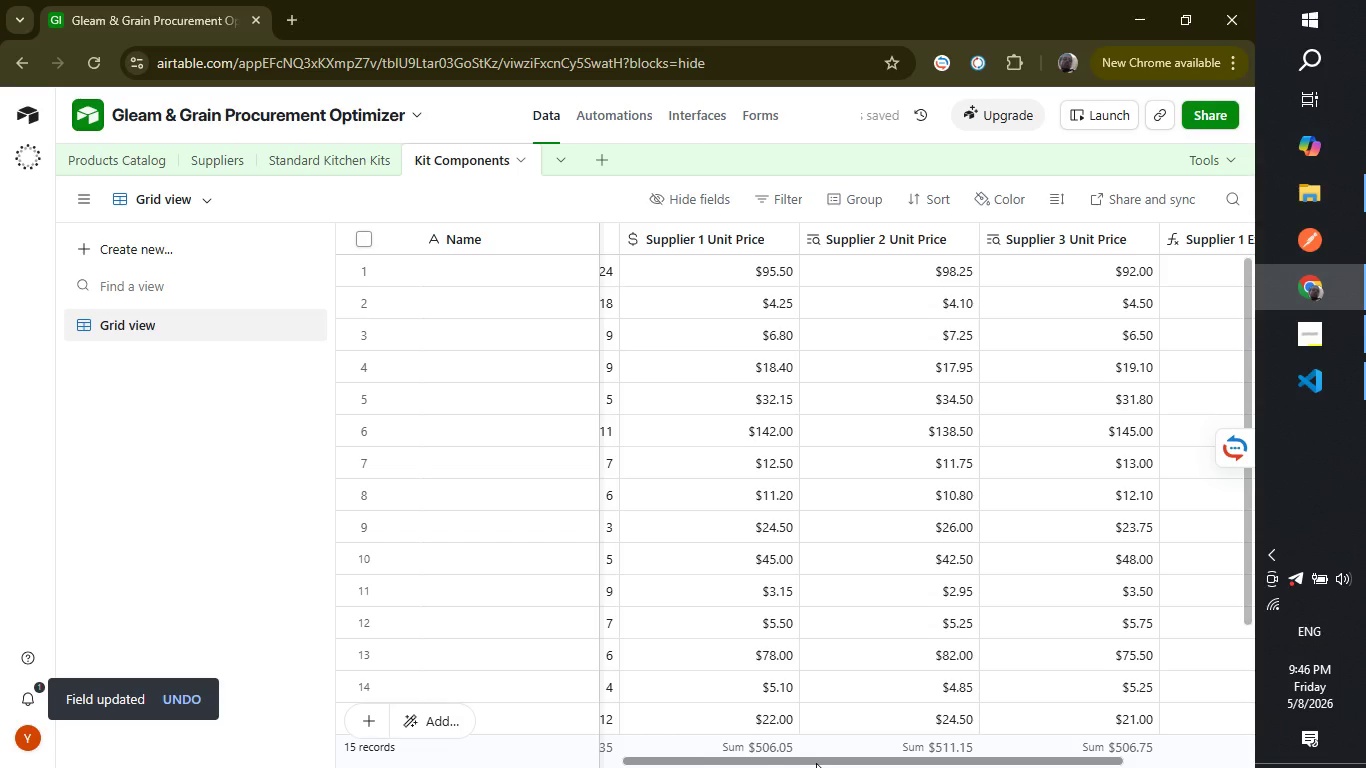 
left_click_drag(start_coordinate=[816, 763], to_coordinate=[983, 764])
 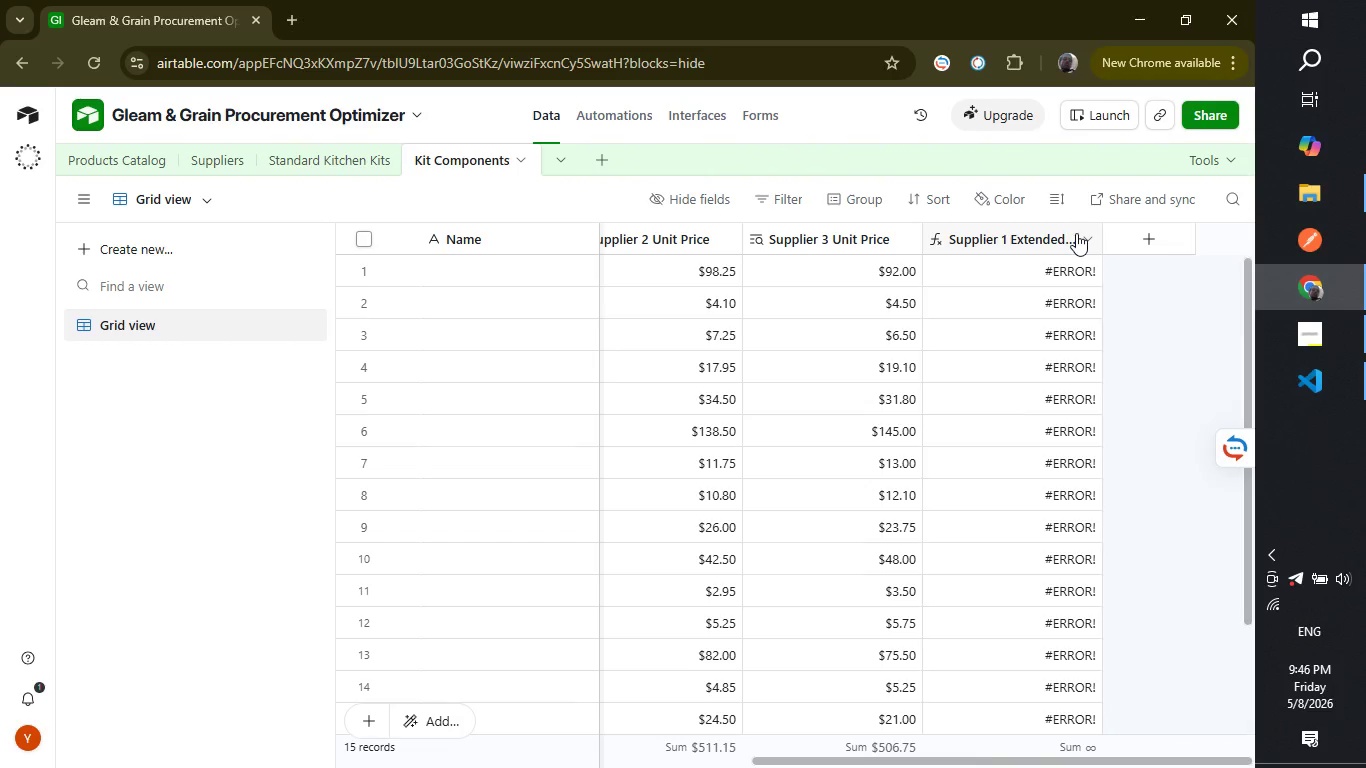 
right_click([1076, 233])
 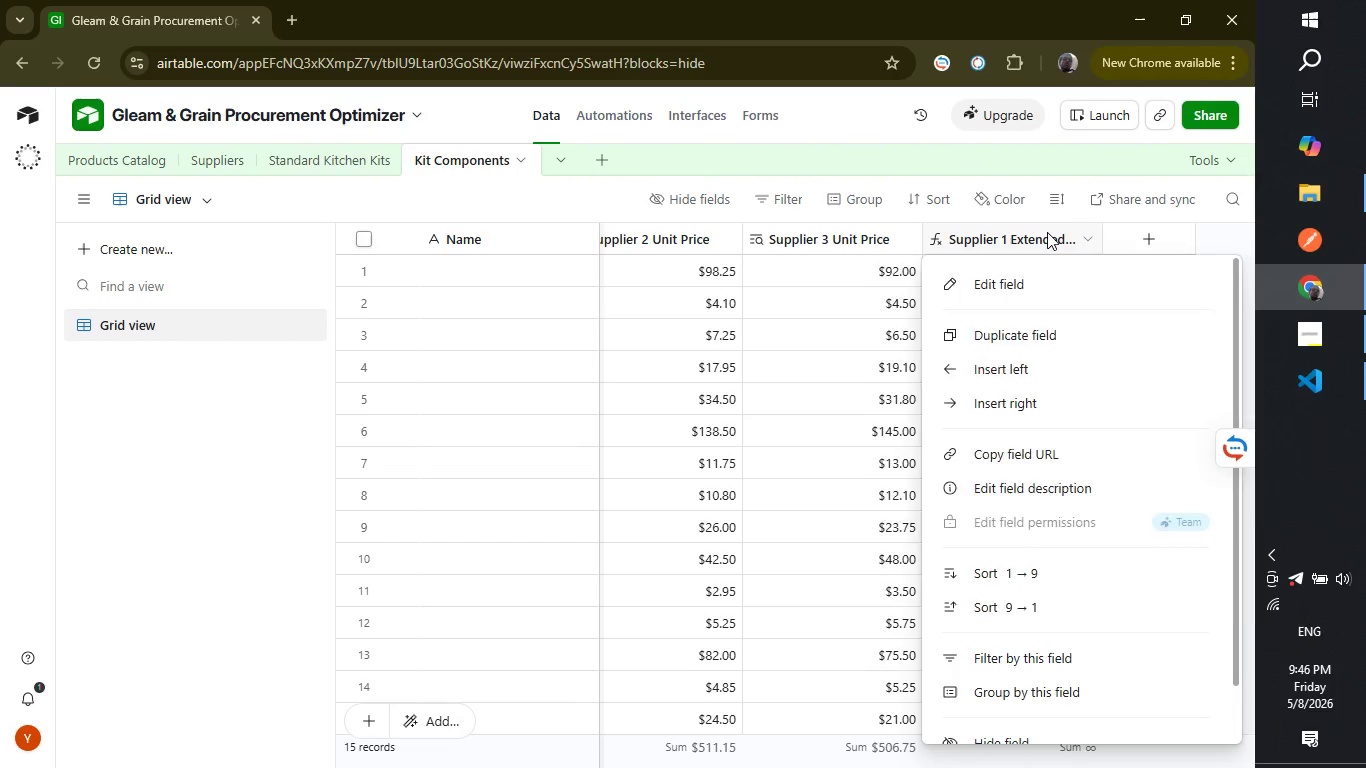 
double_click([1047, 232])
 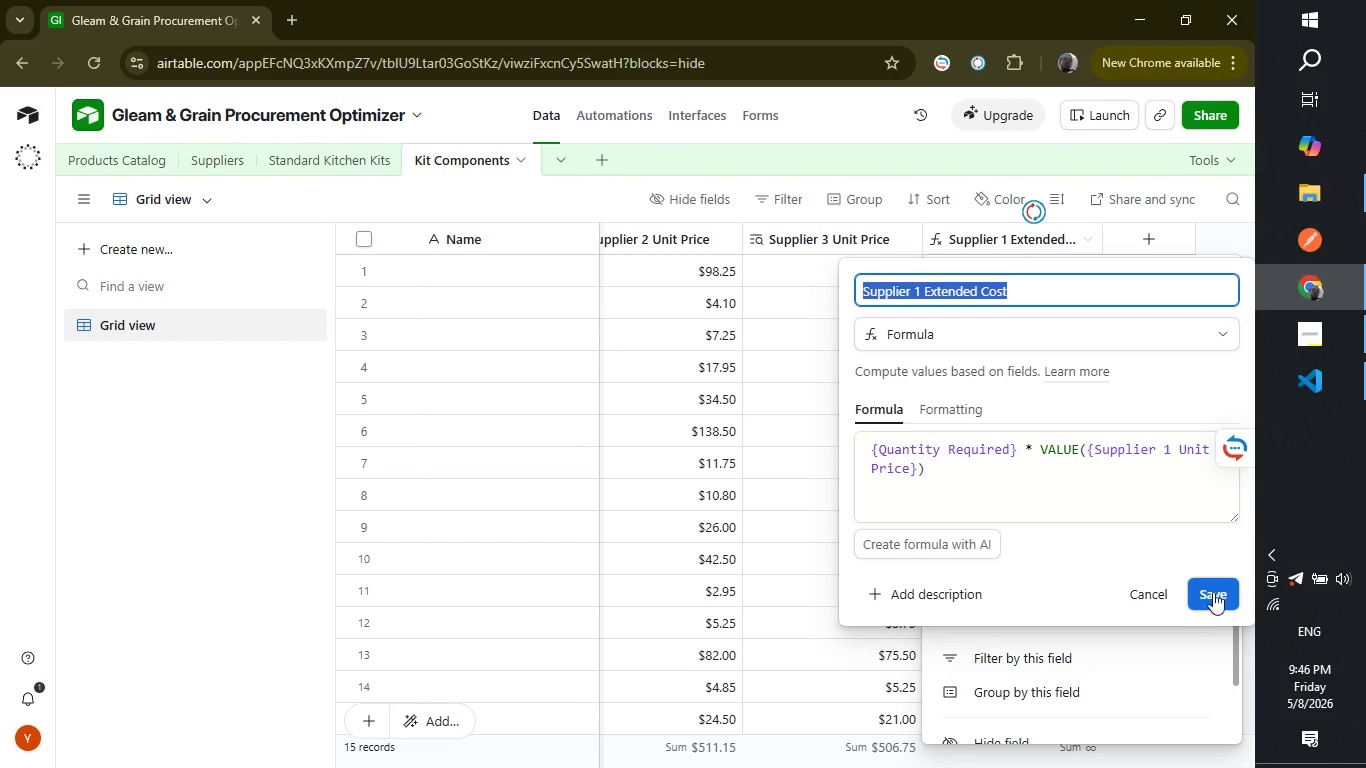 
left_click([1216, 590])
 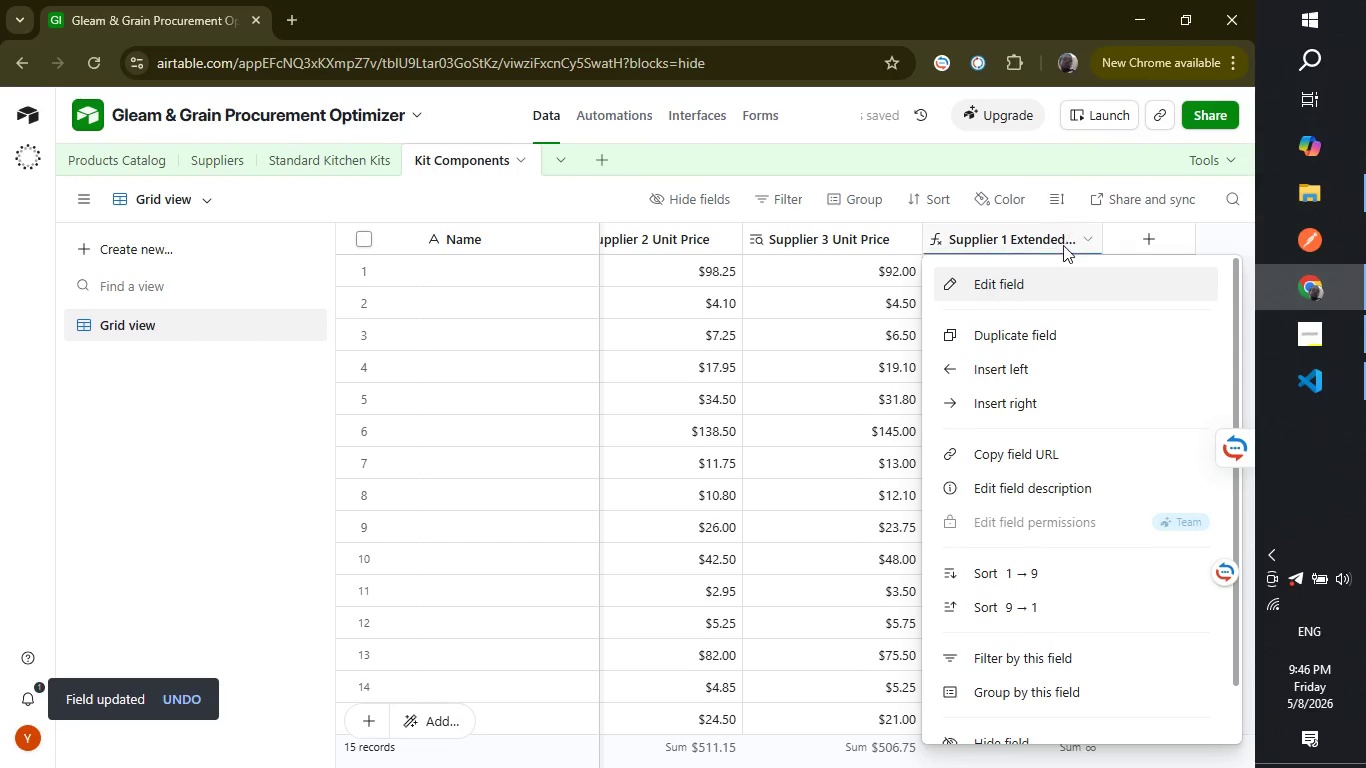 
left_click([1059, 241])
 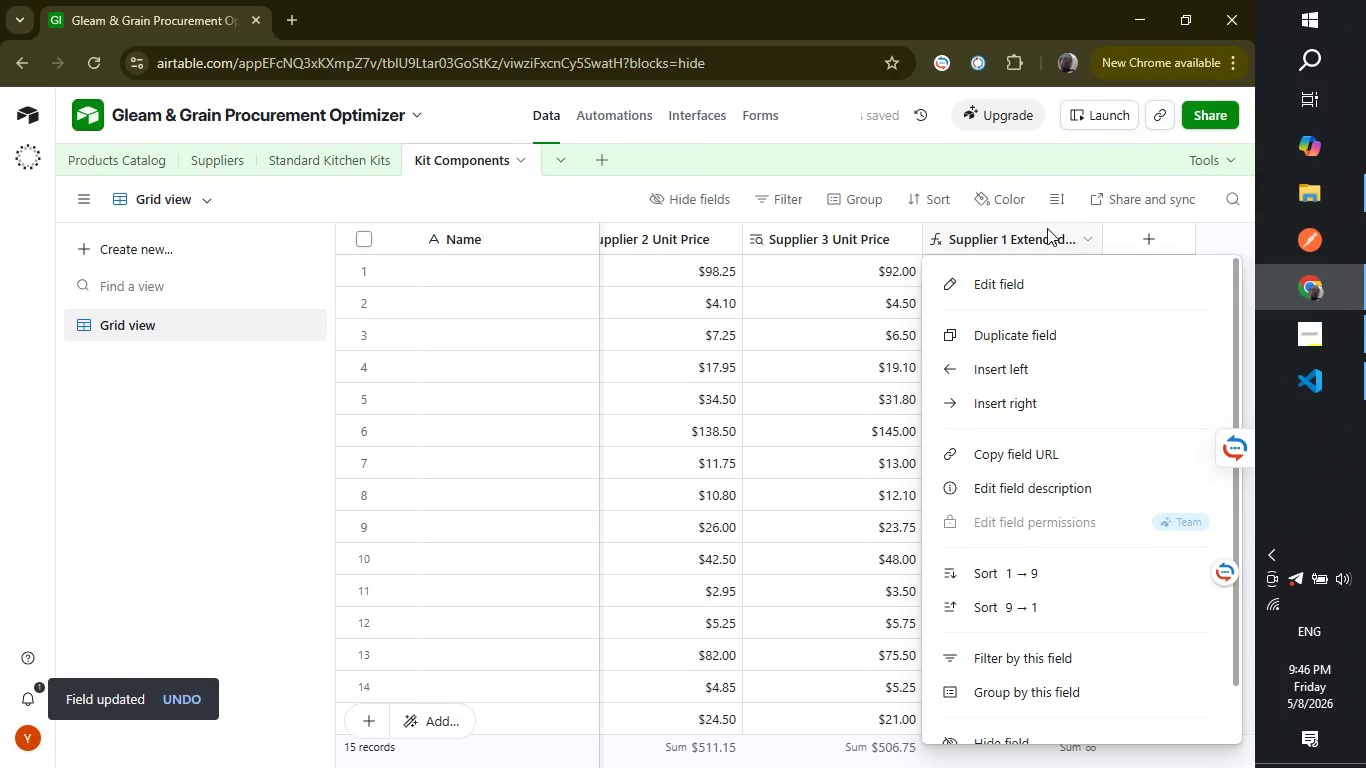 
left_click([1047, 228])
 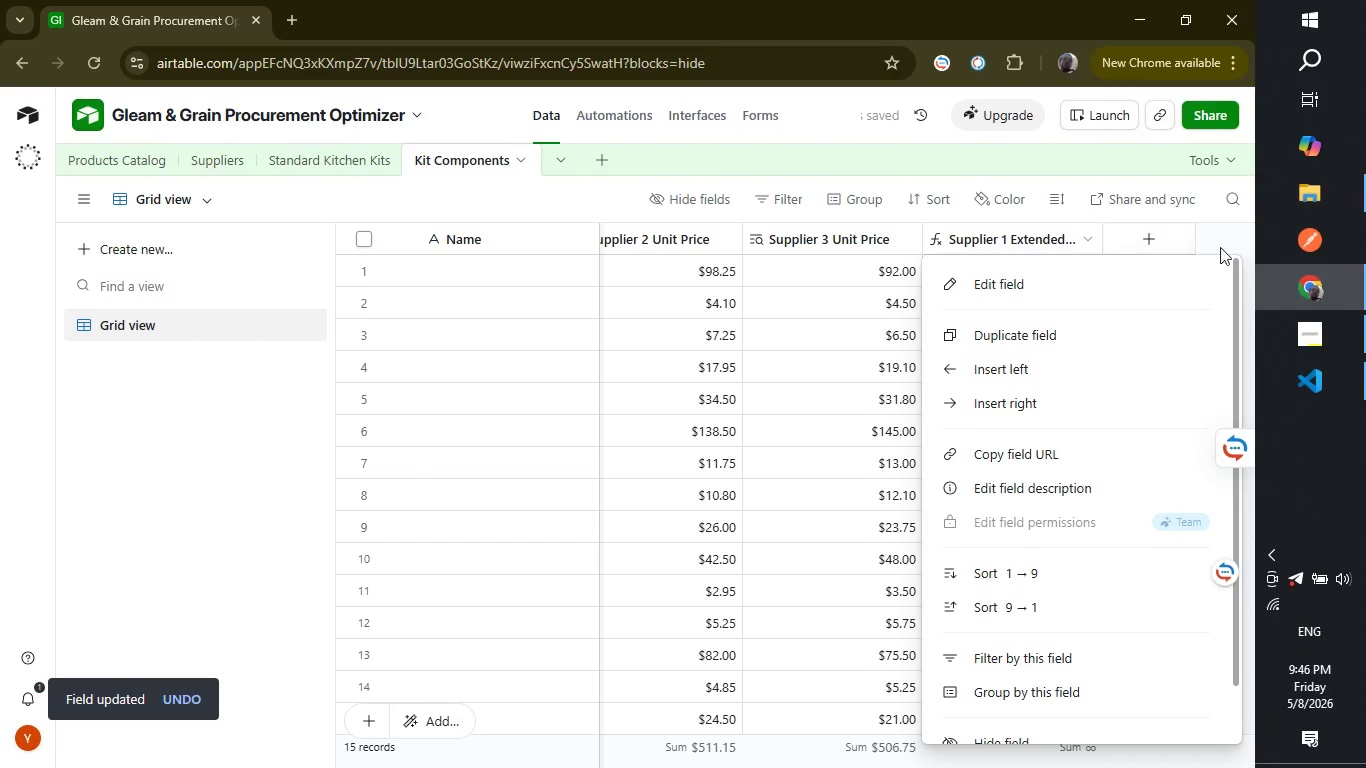 
left_click([1254, 225])
 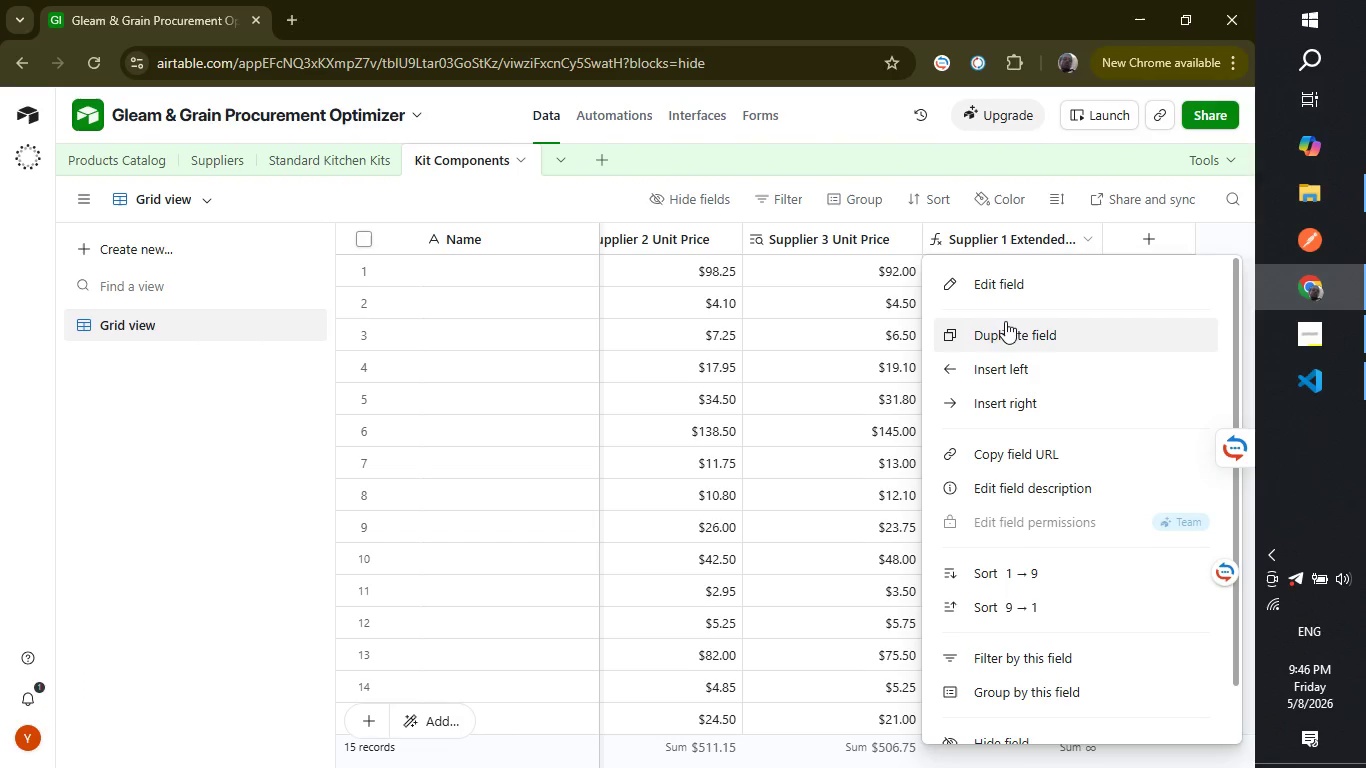 
left_click([1012, 289])
 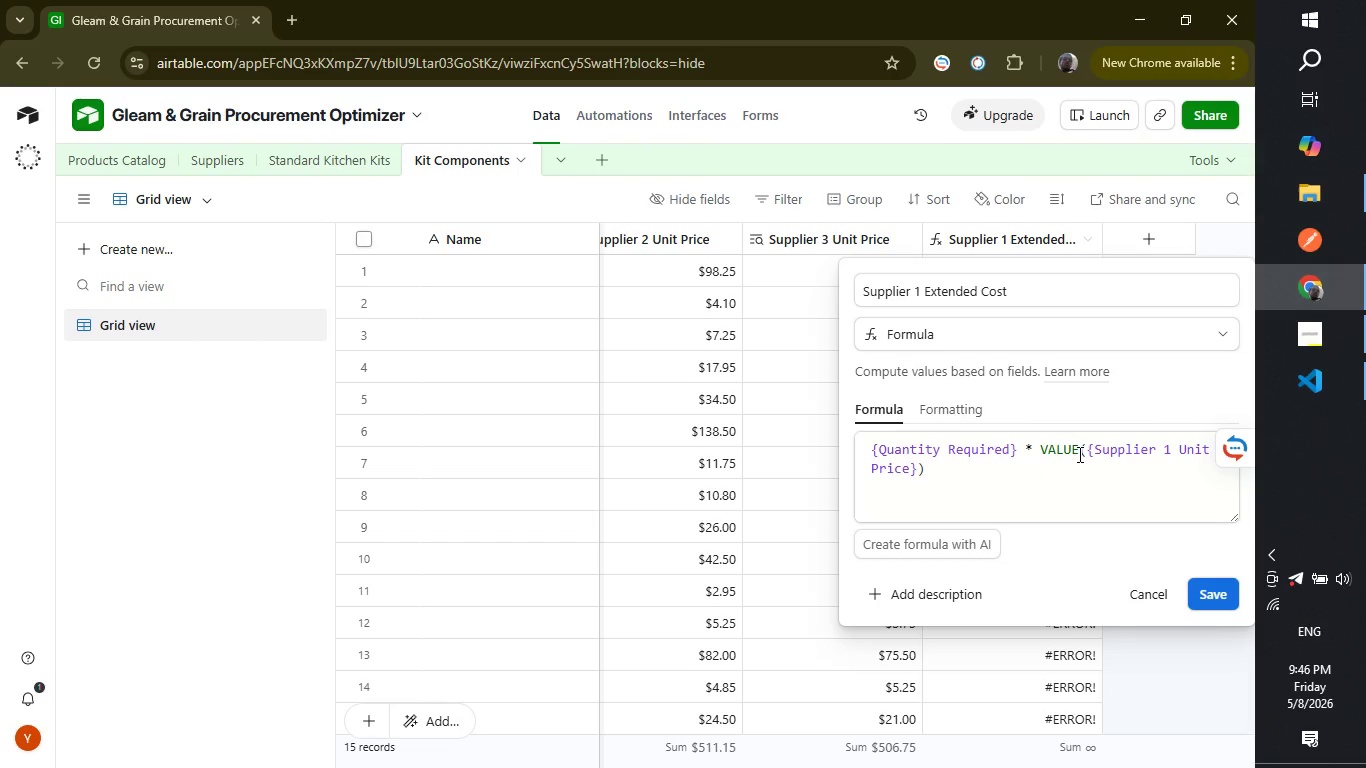 
left_click([1081, 448])
 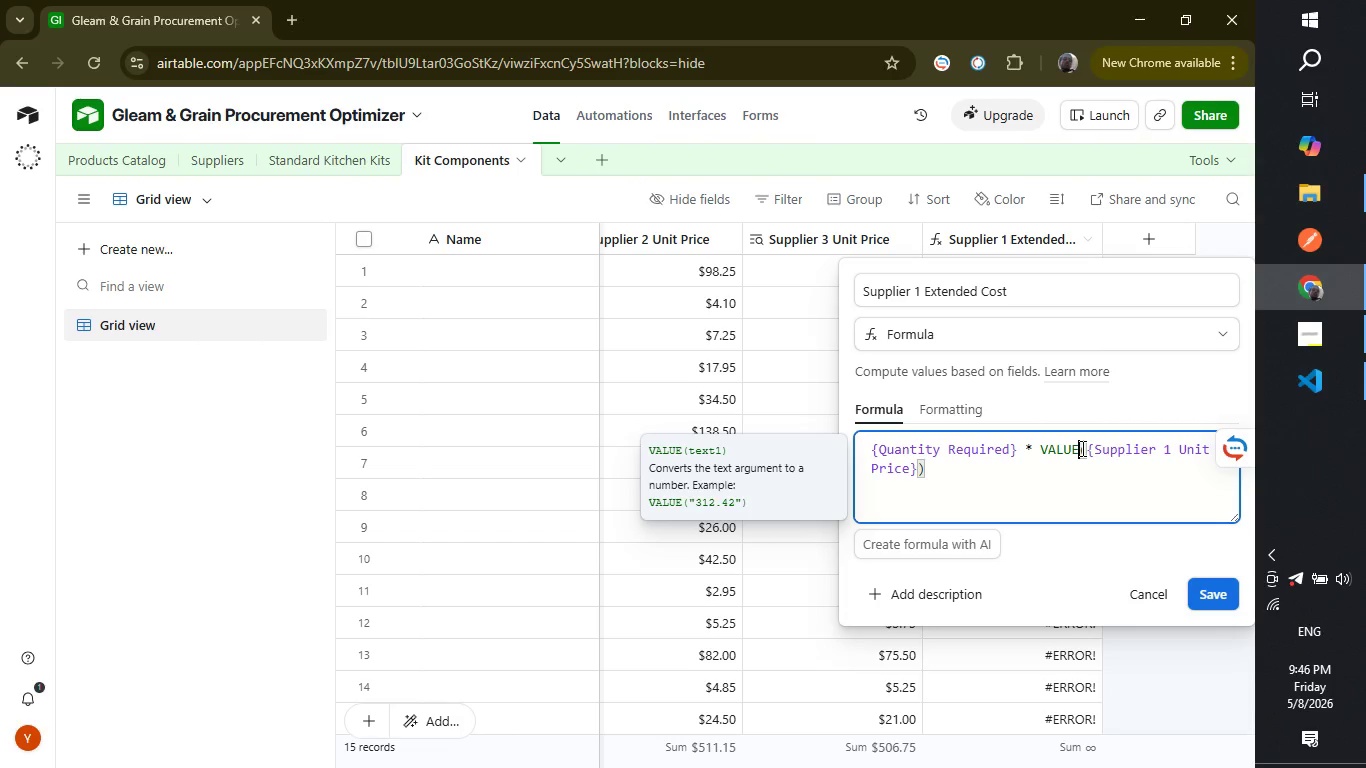 
key(Backspace)
 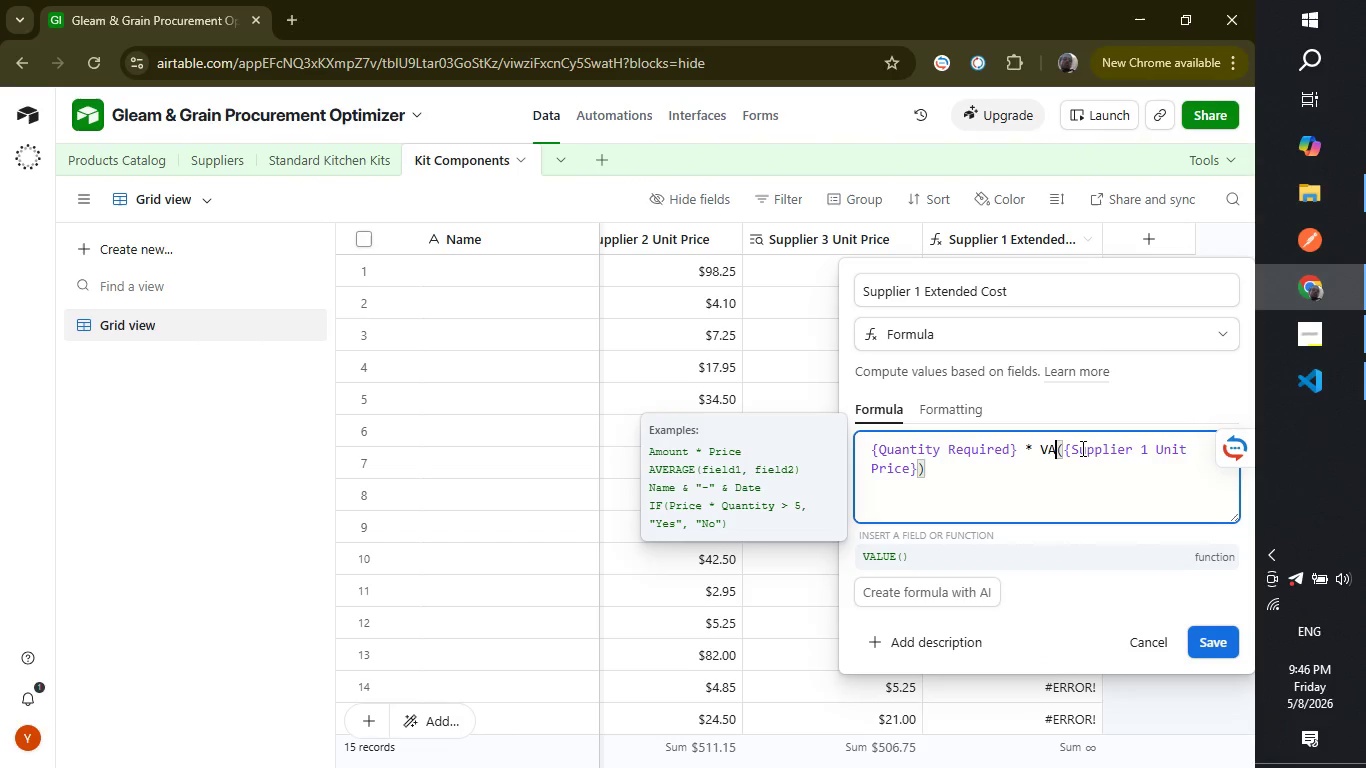 
key(Backspace)
 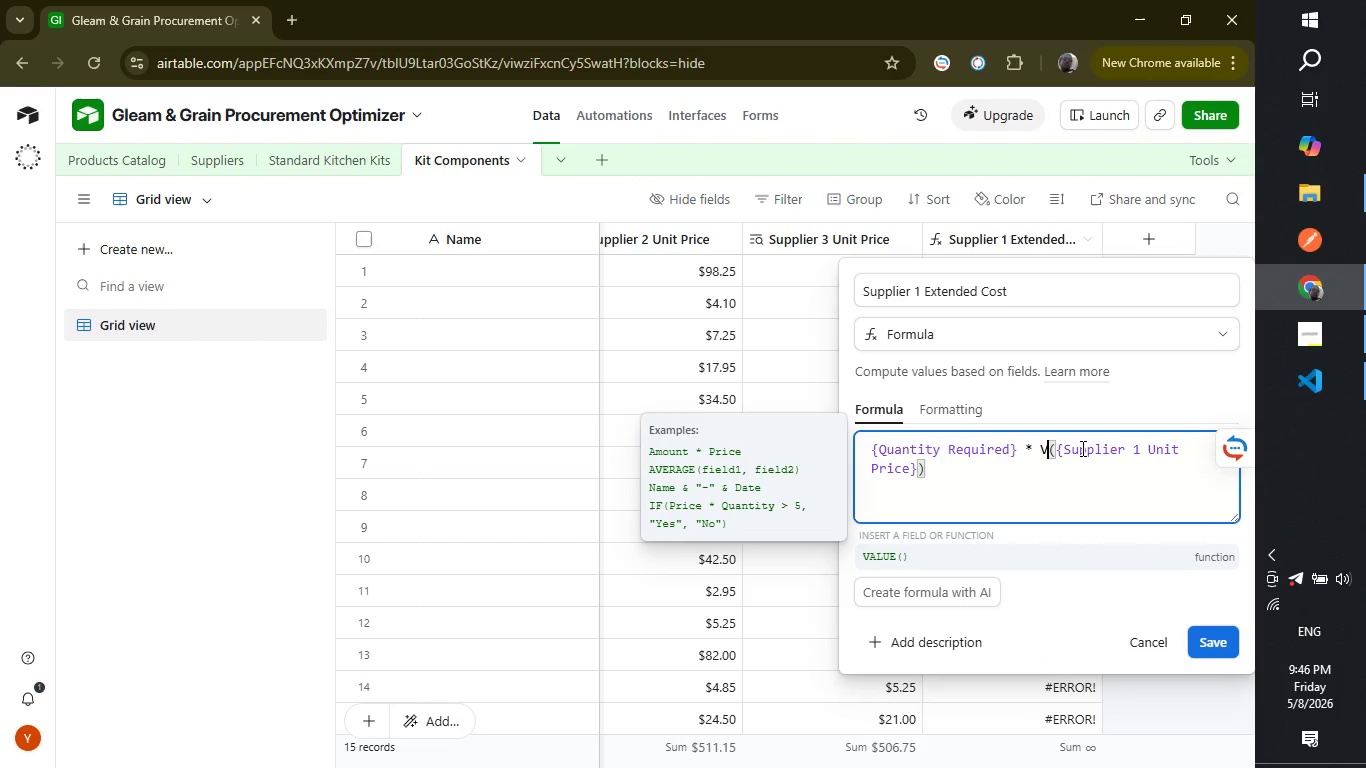 
key(Backspace)
 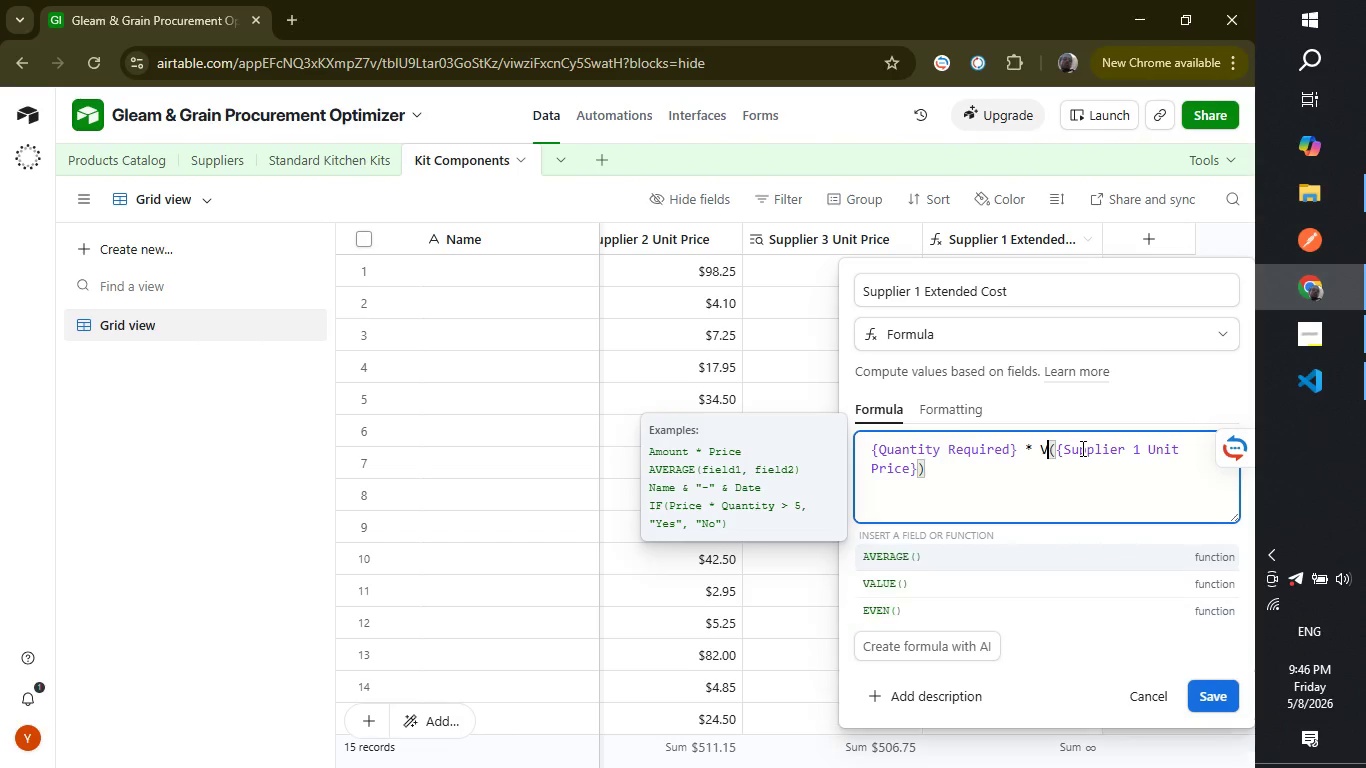 
key(Backspace)
 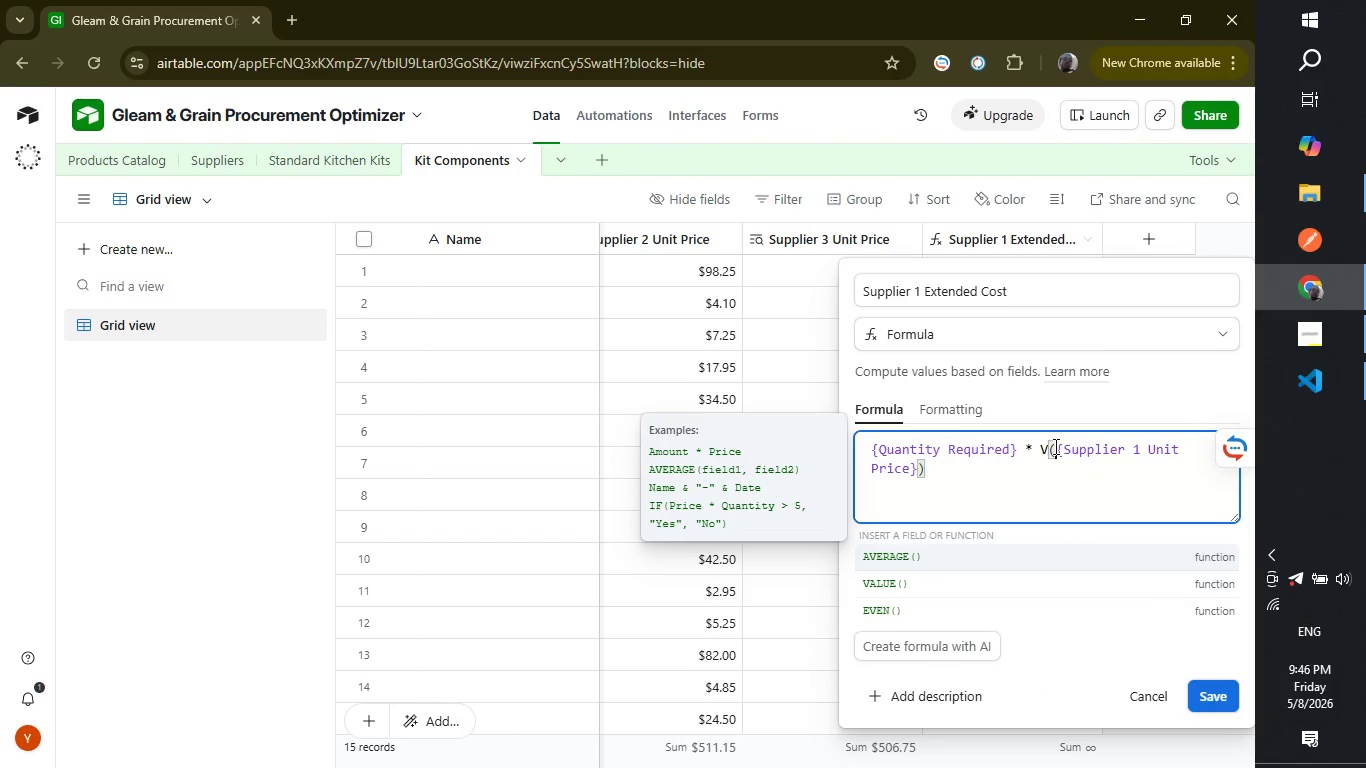 
left_click([1054, 446])
 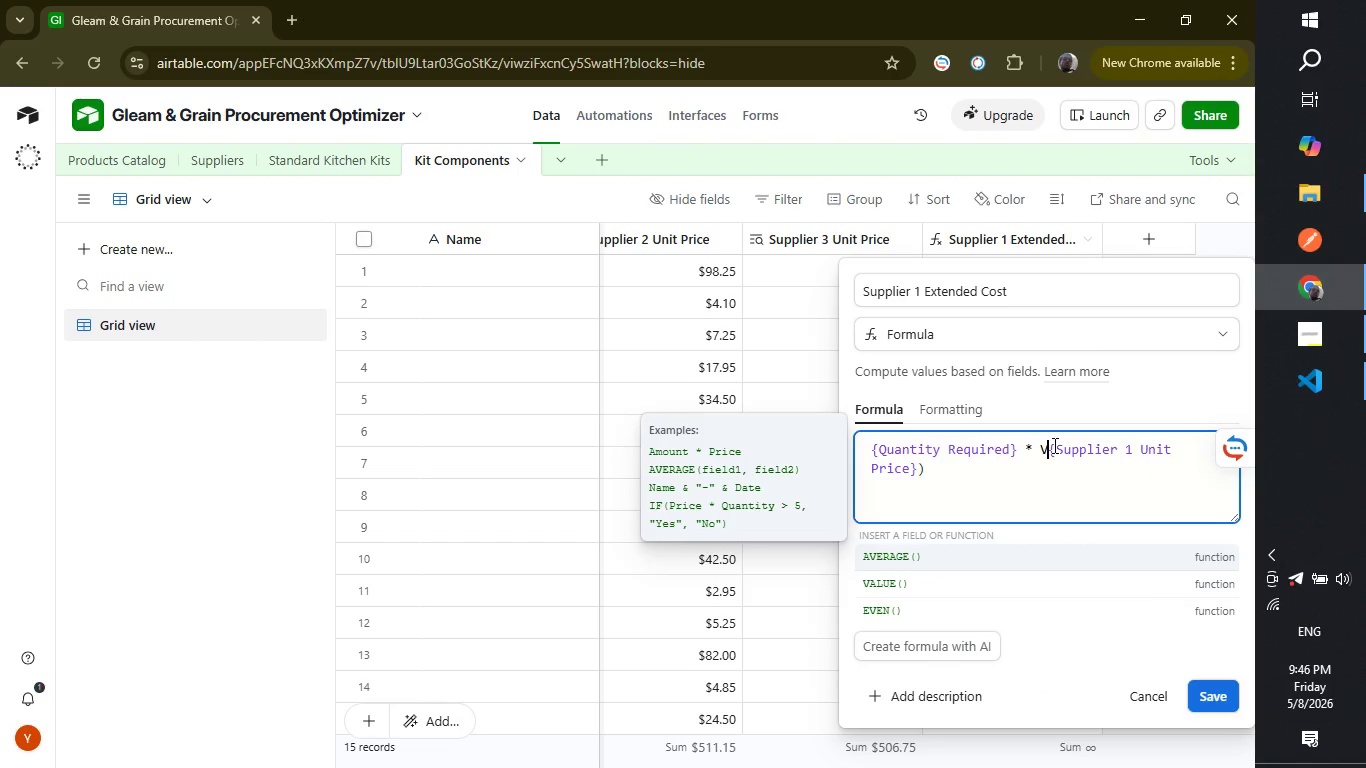 
key(Backspace)
 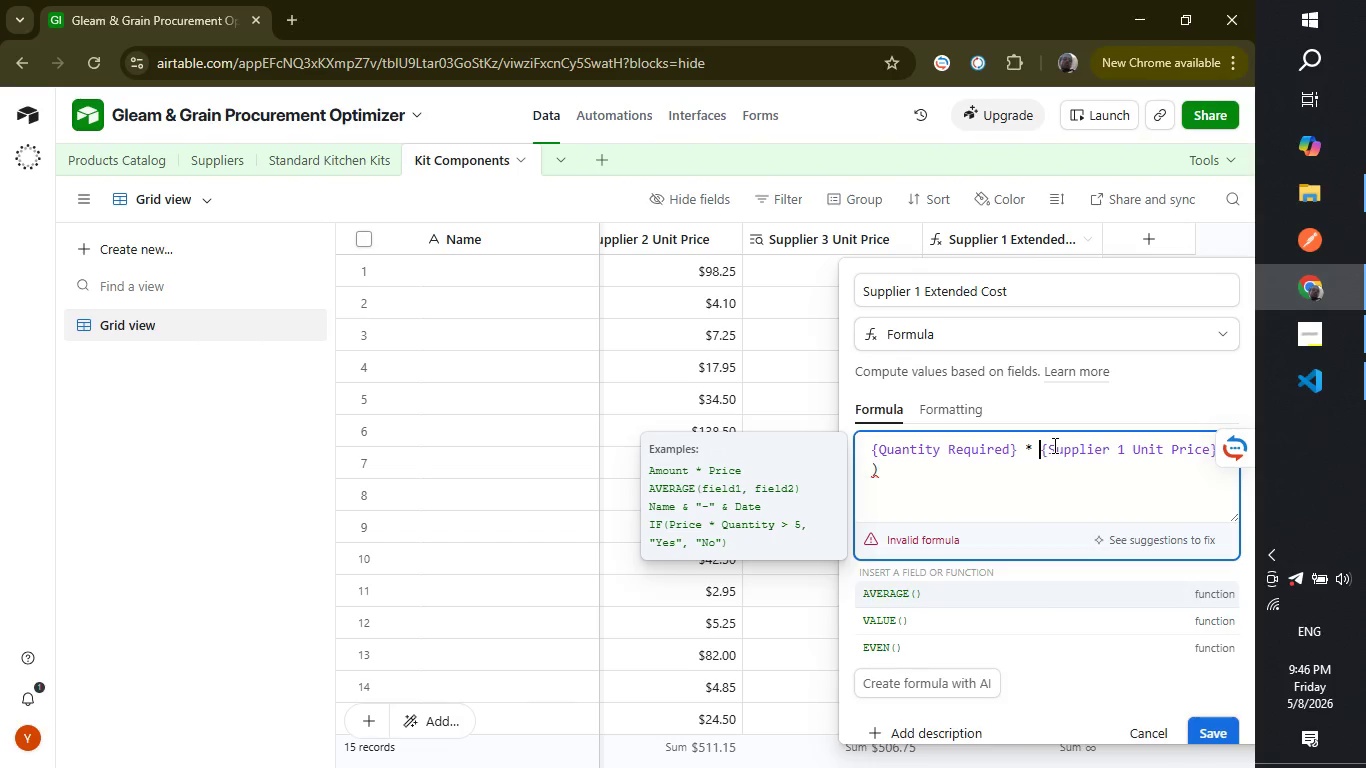 
key(Backspace)
 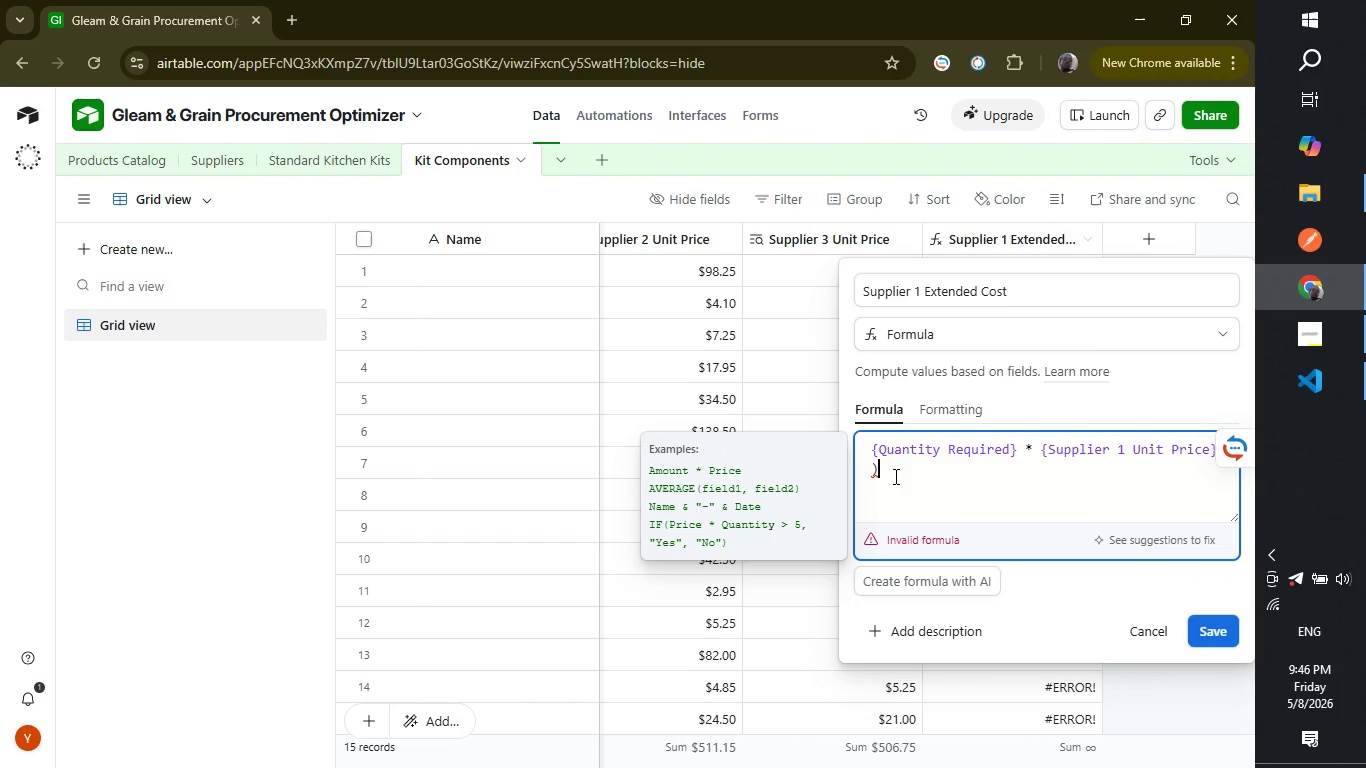 
left_click([894, 476])
 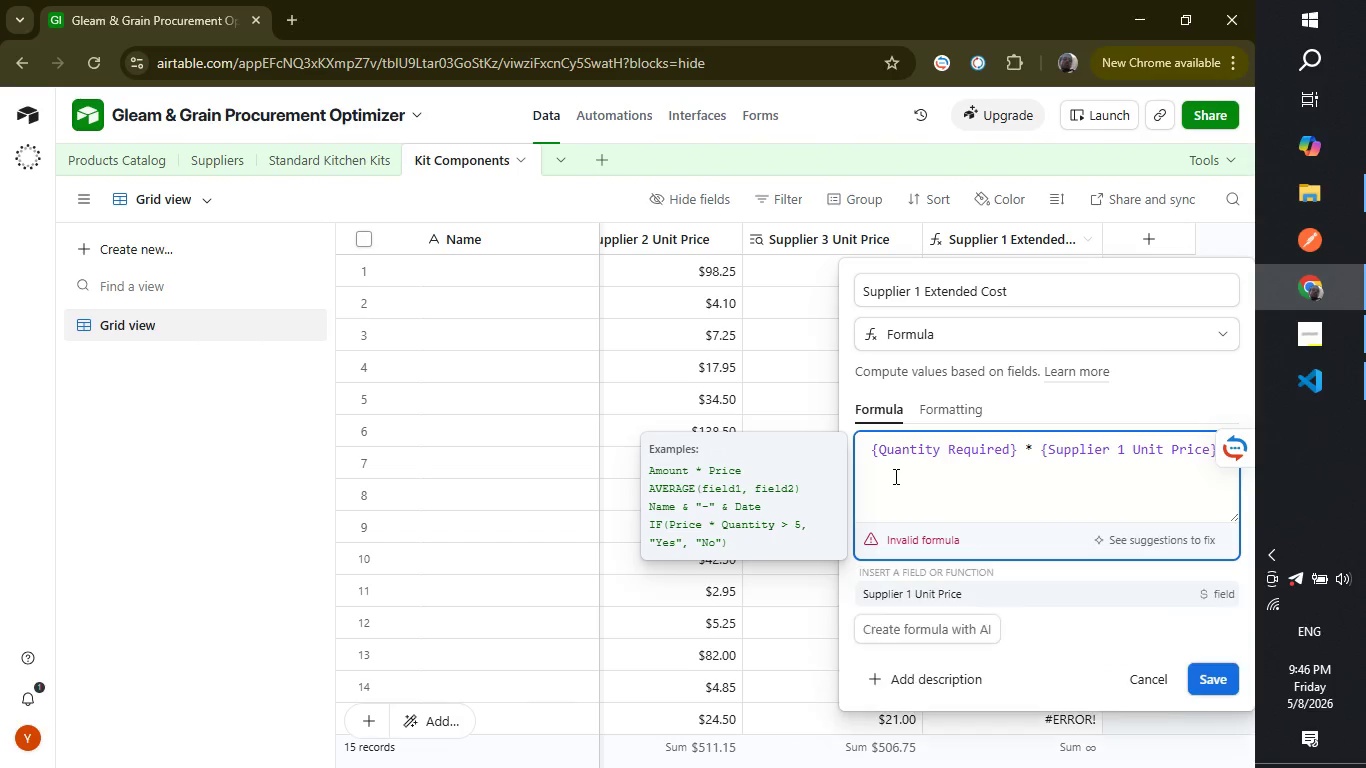 
key(Backspace)
 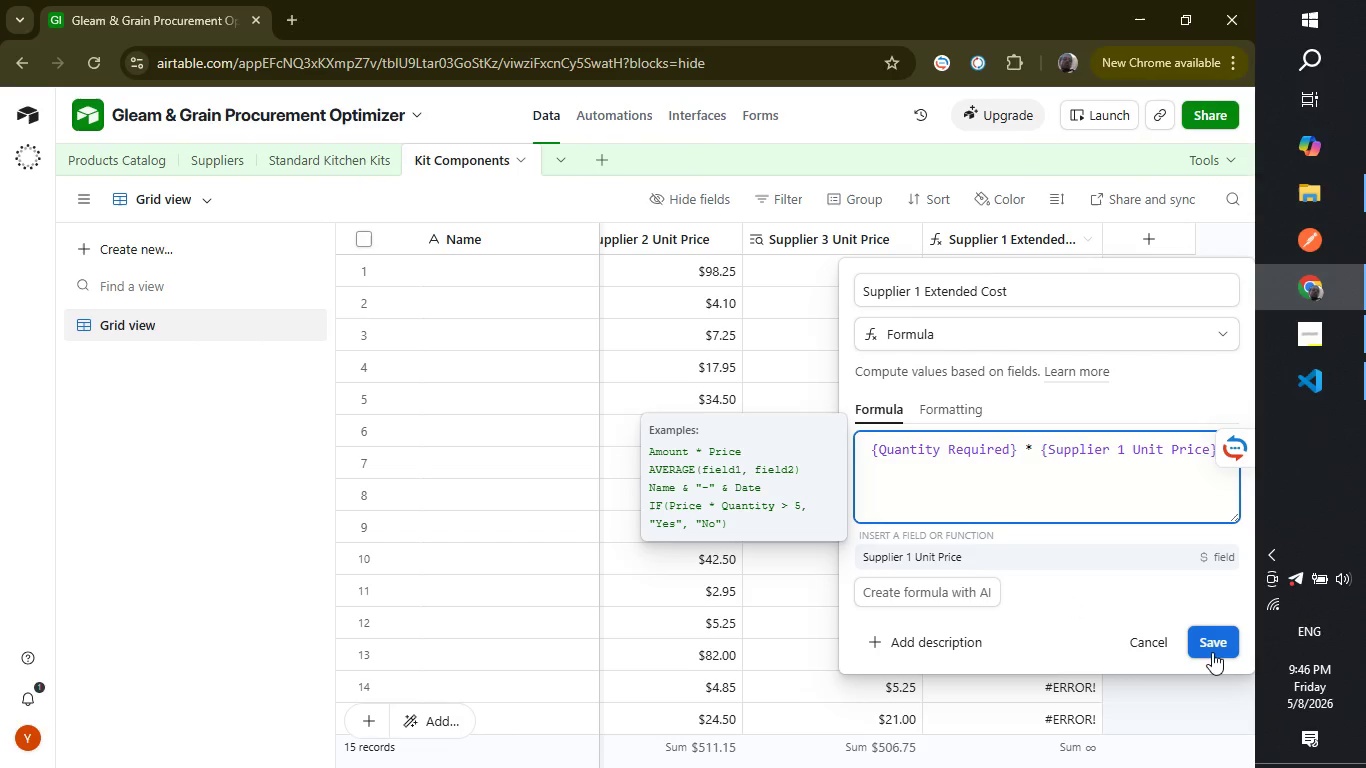 
left_click([1202, 637])
 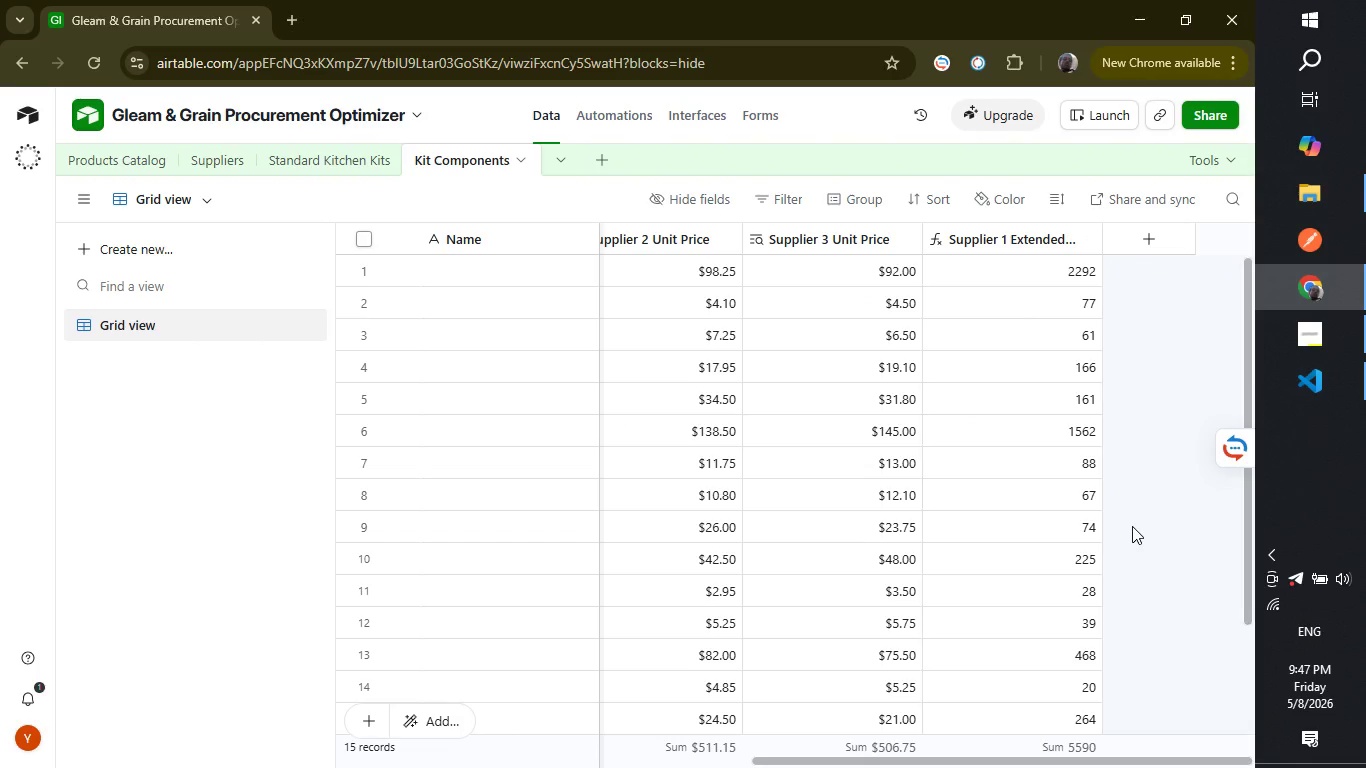 
wait(20.25)
 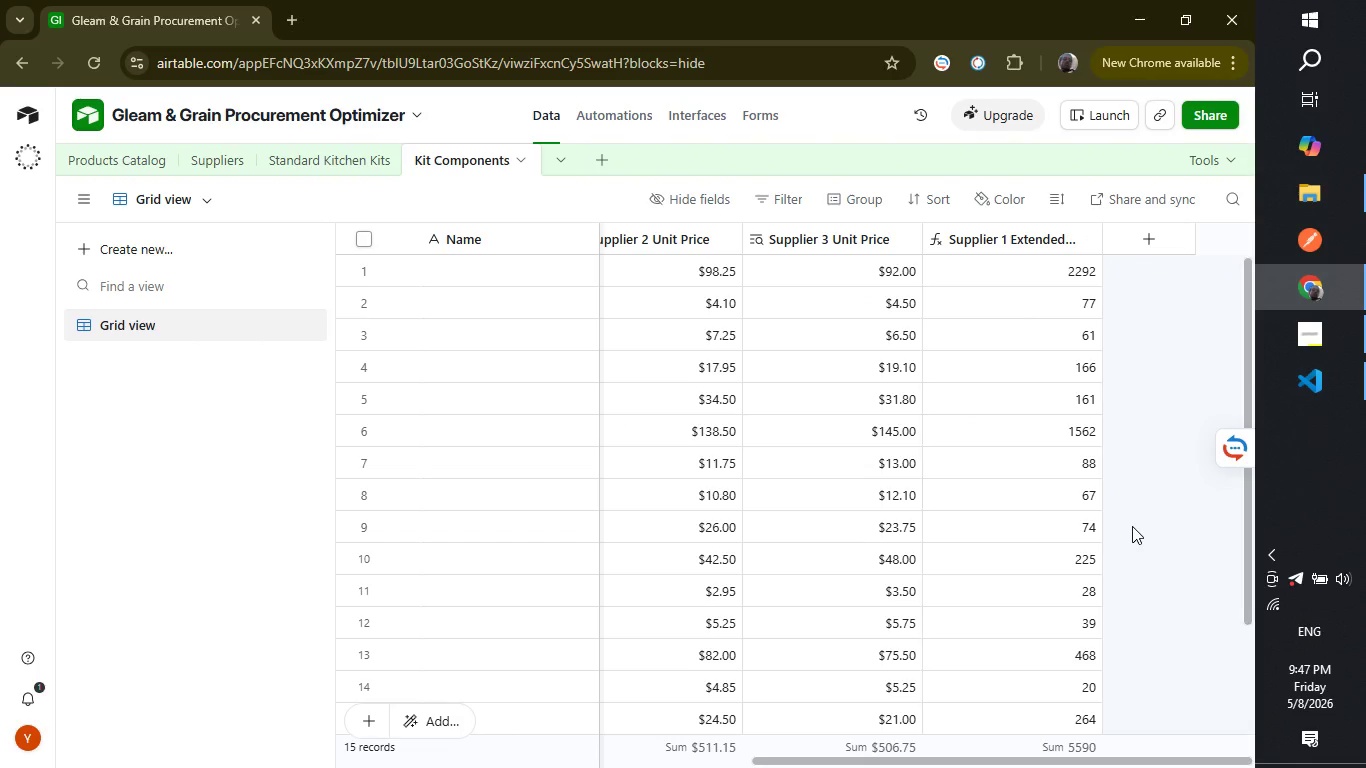 
left_click([1167, 241])
 